 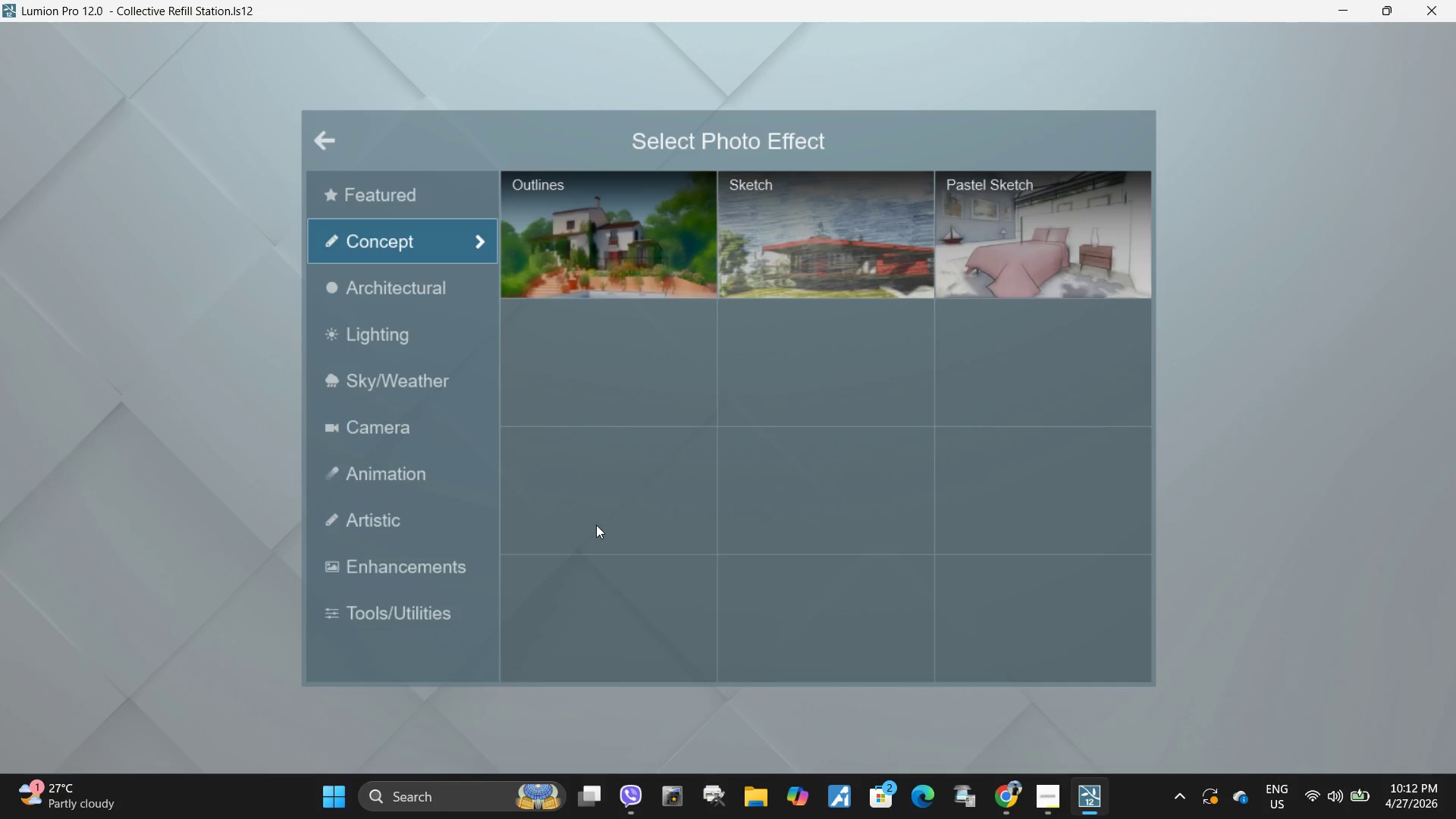 
left_click([377, 619])
 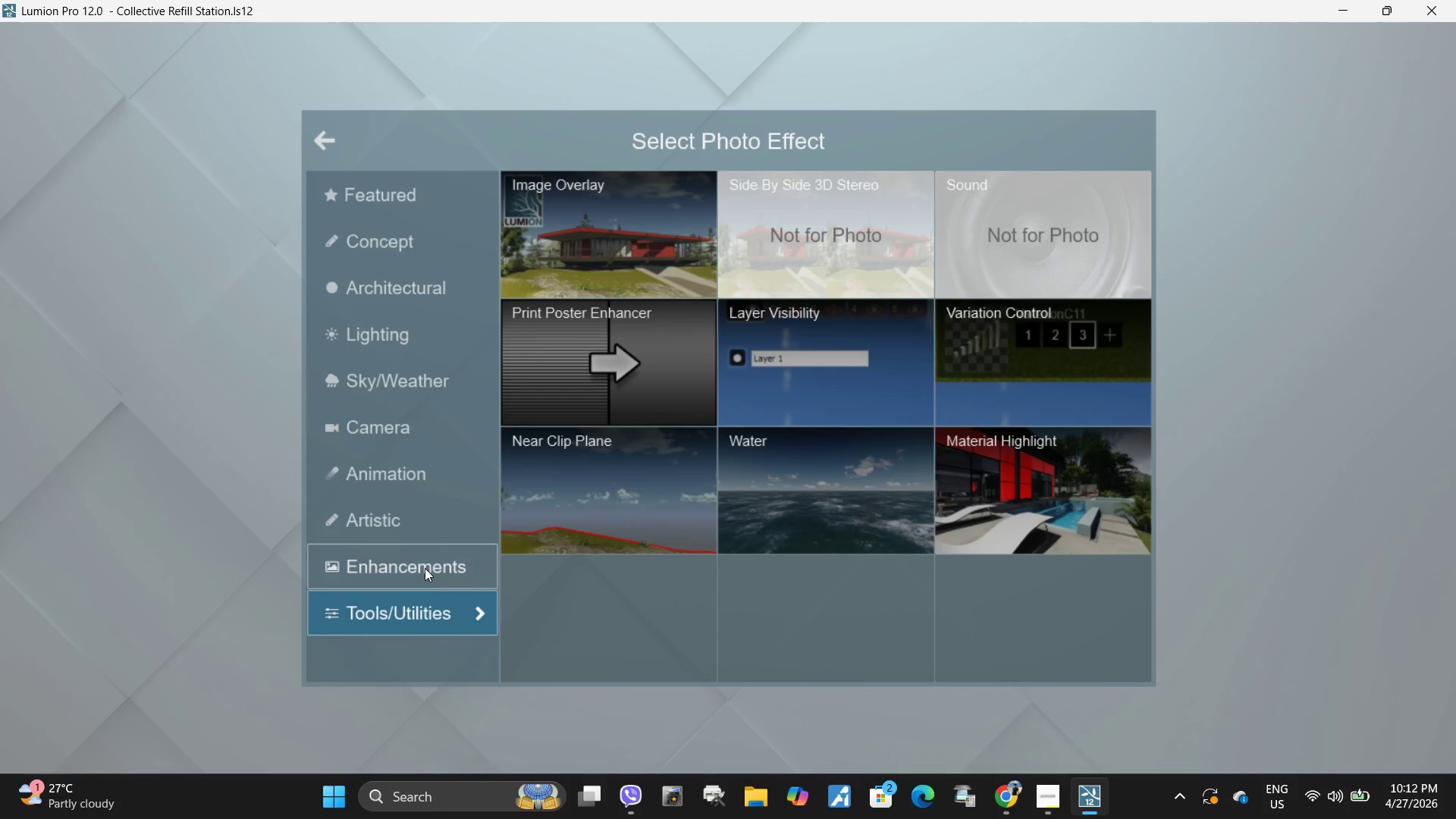 
left_click([425, 570])
 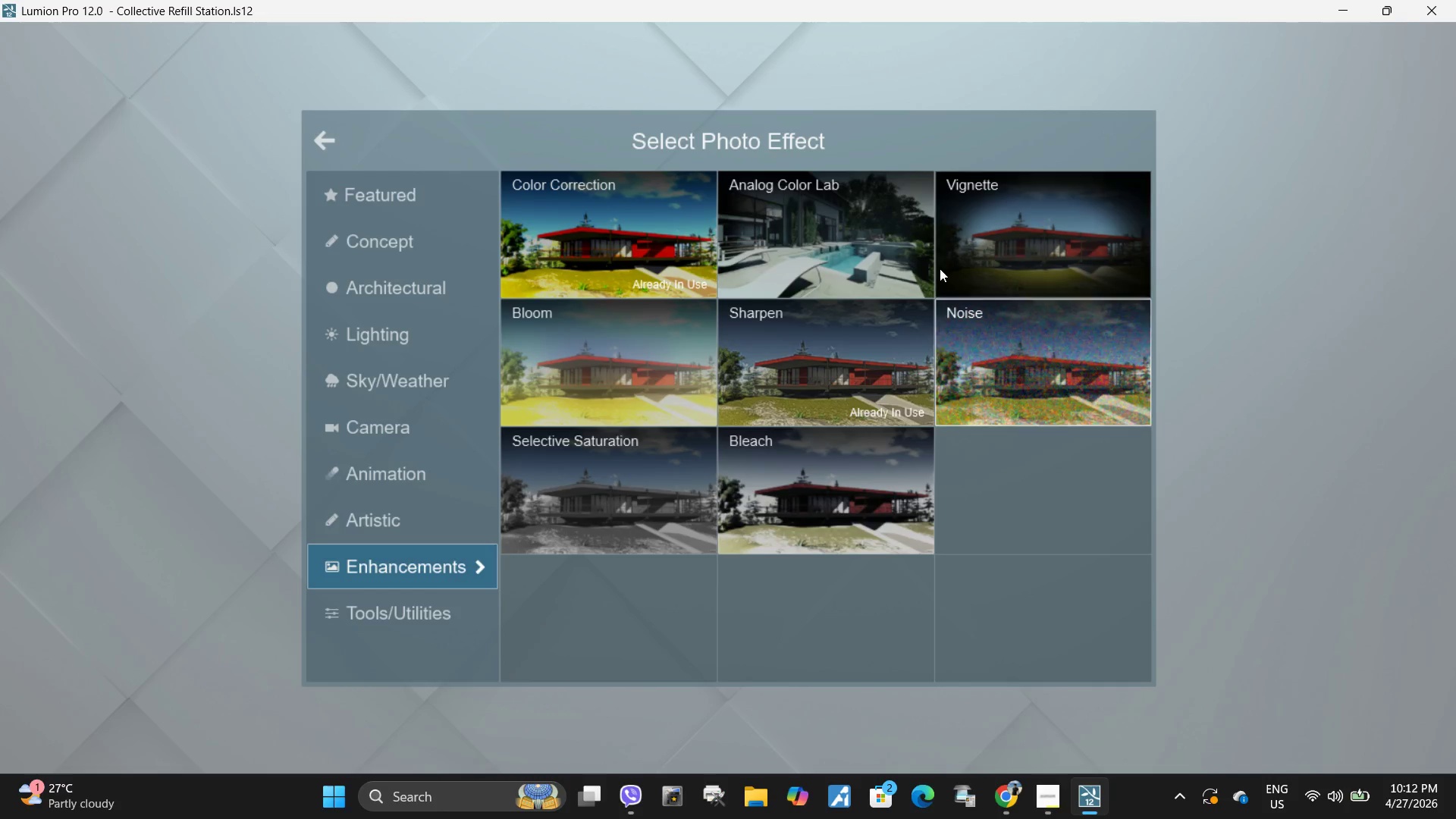 
left_click([415, 517])
 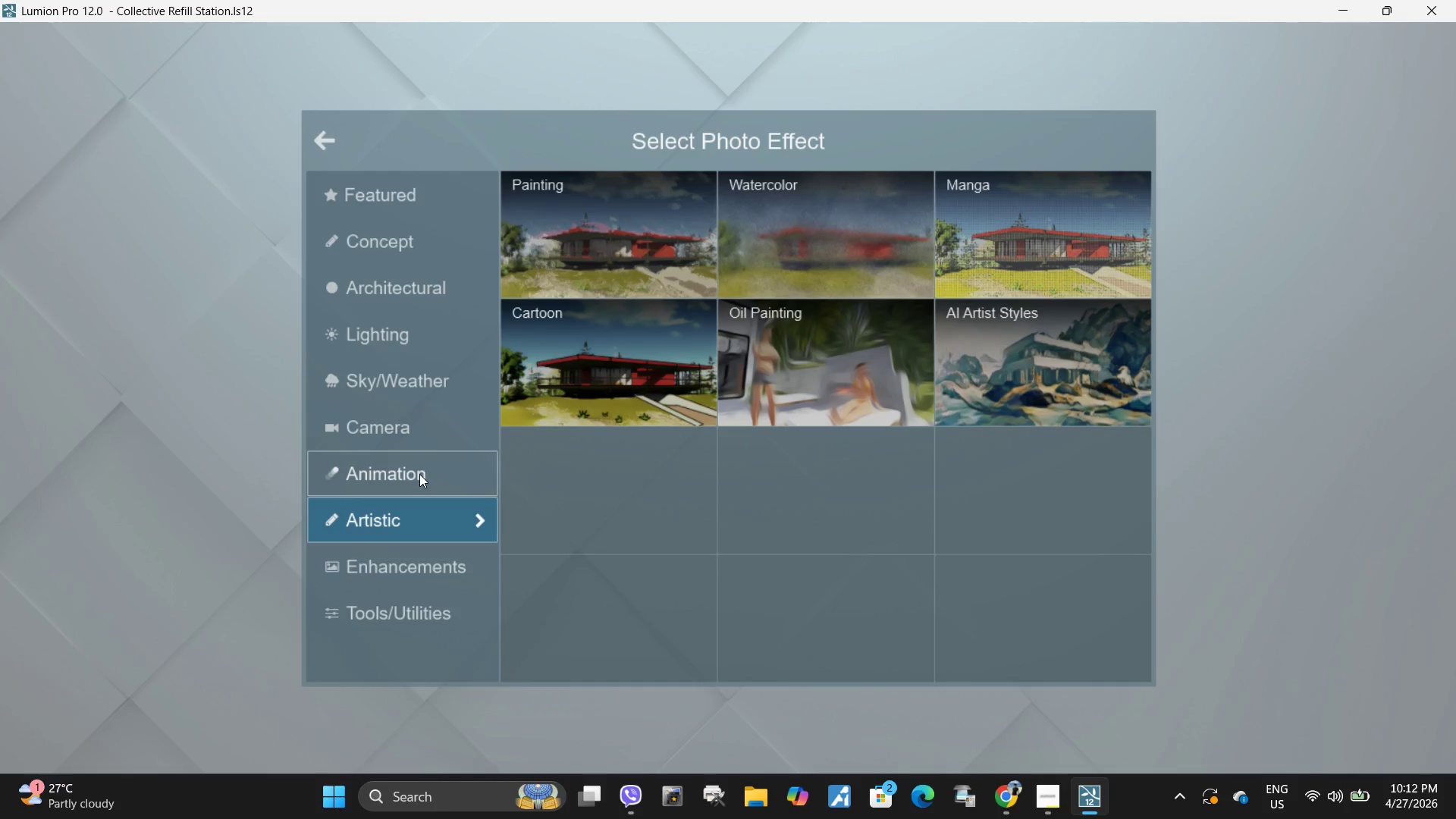 
left_click([419, 474])
 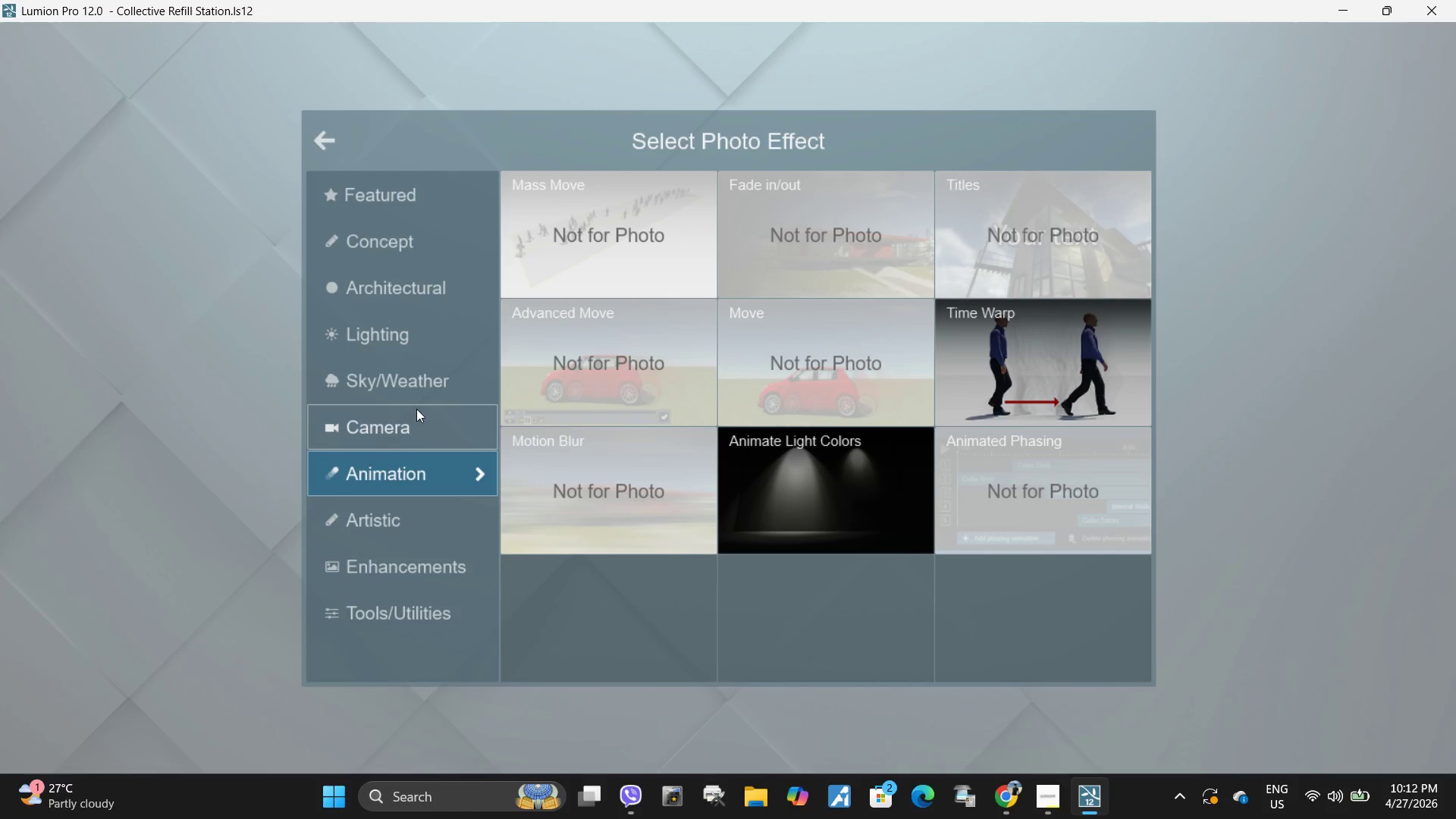 
left_click([411, 444])
 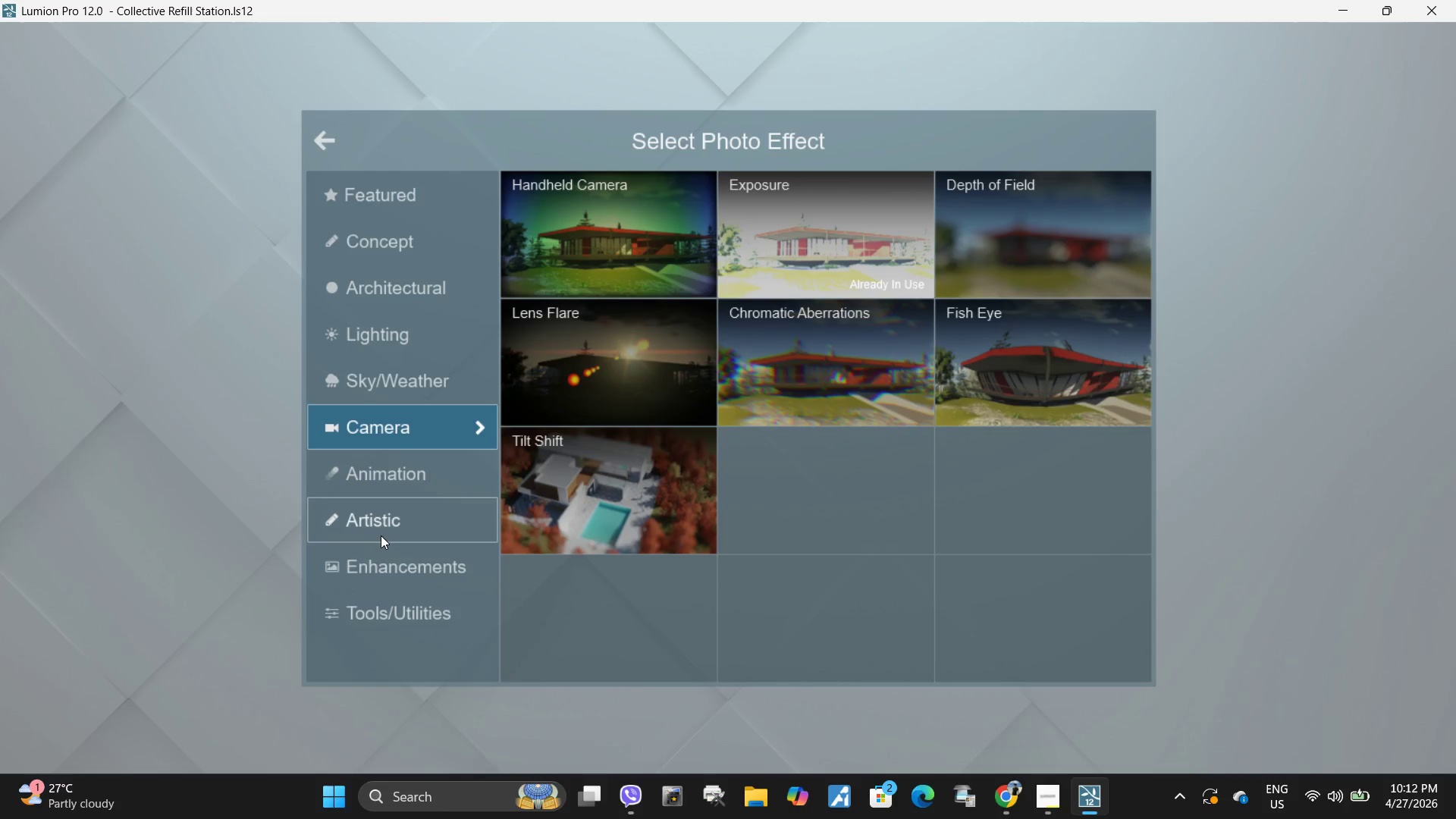 
wait(21.05)
 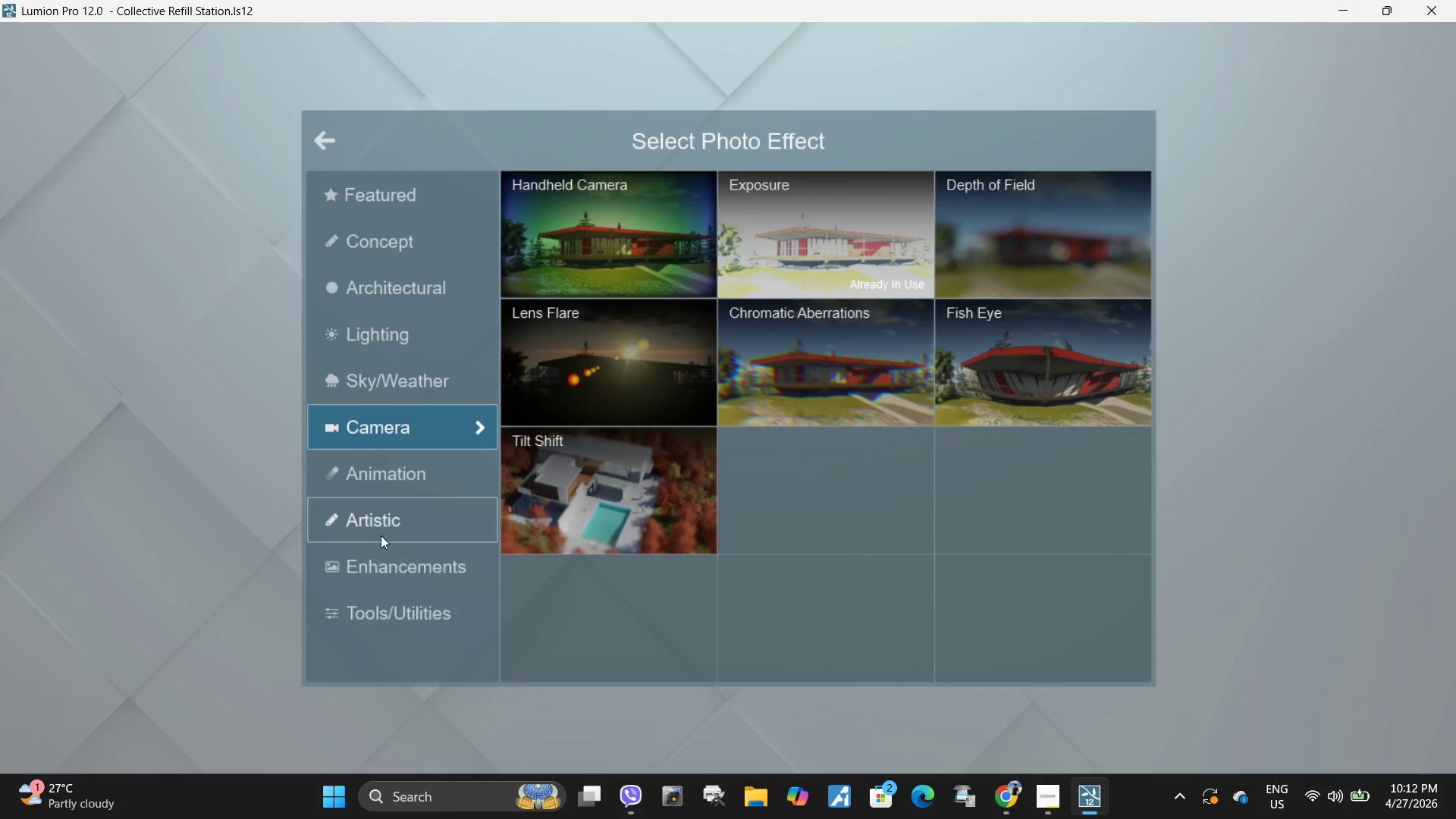 
left_click([438, 386])
 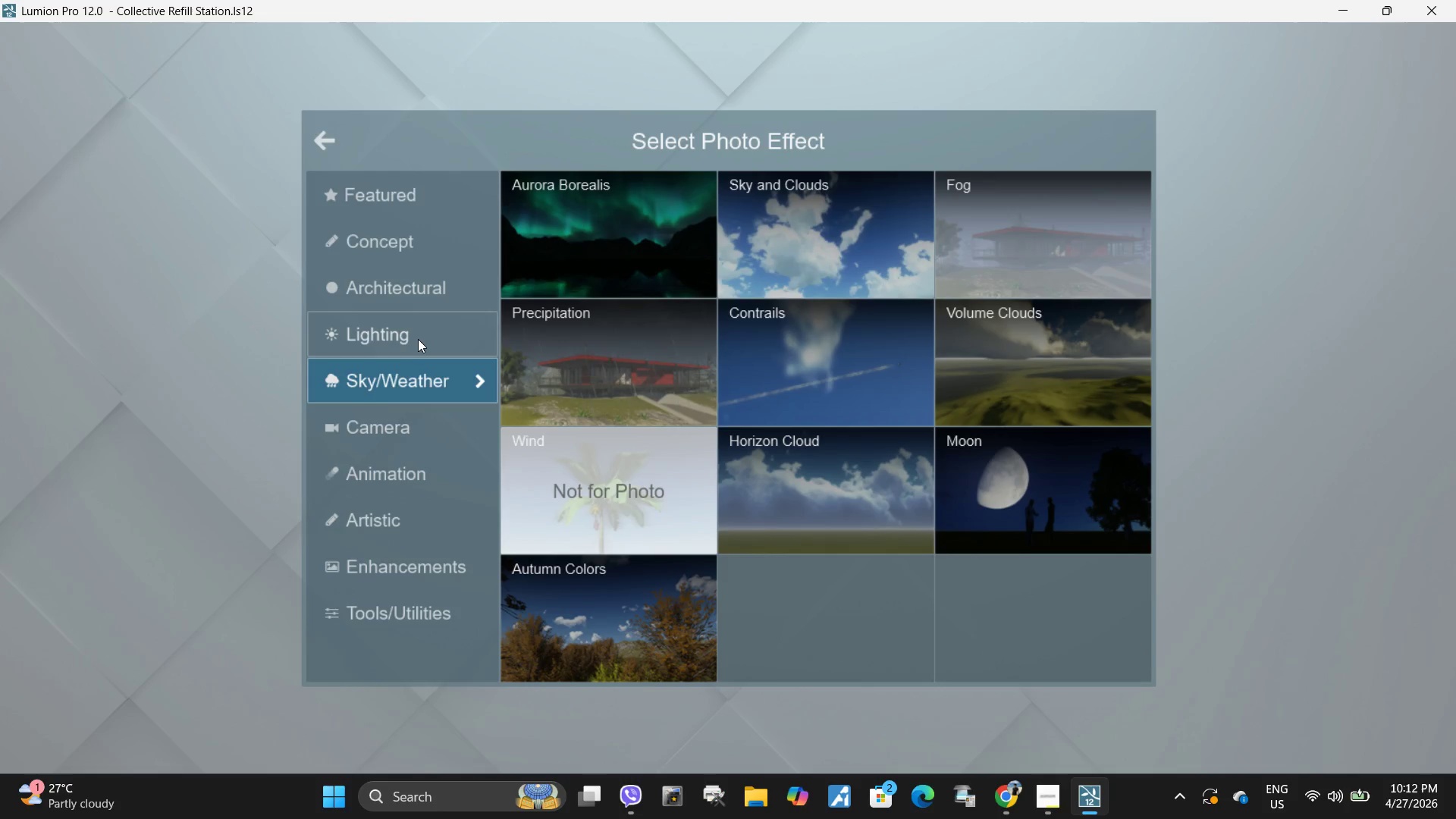 
left_click([418, 339])
 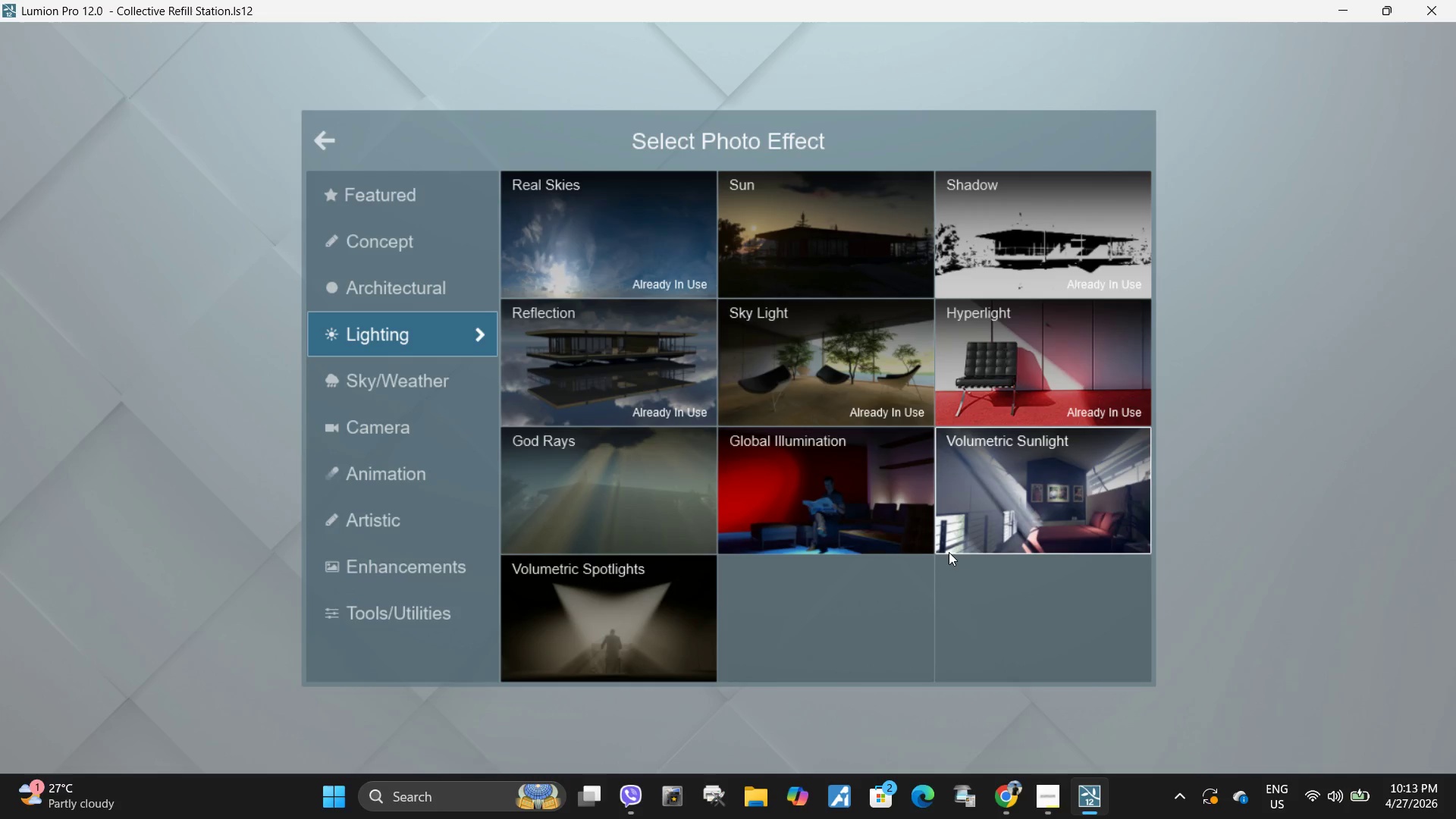 
wait(15.72)
 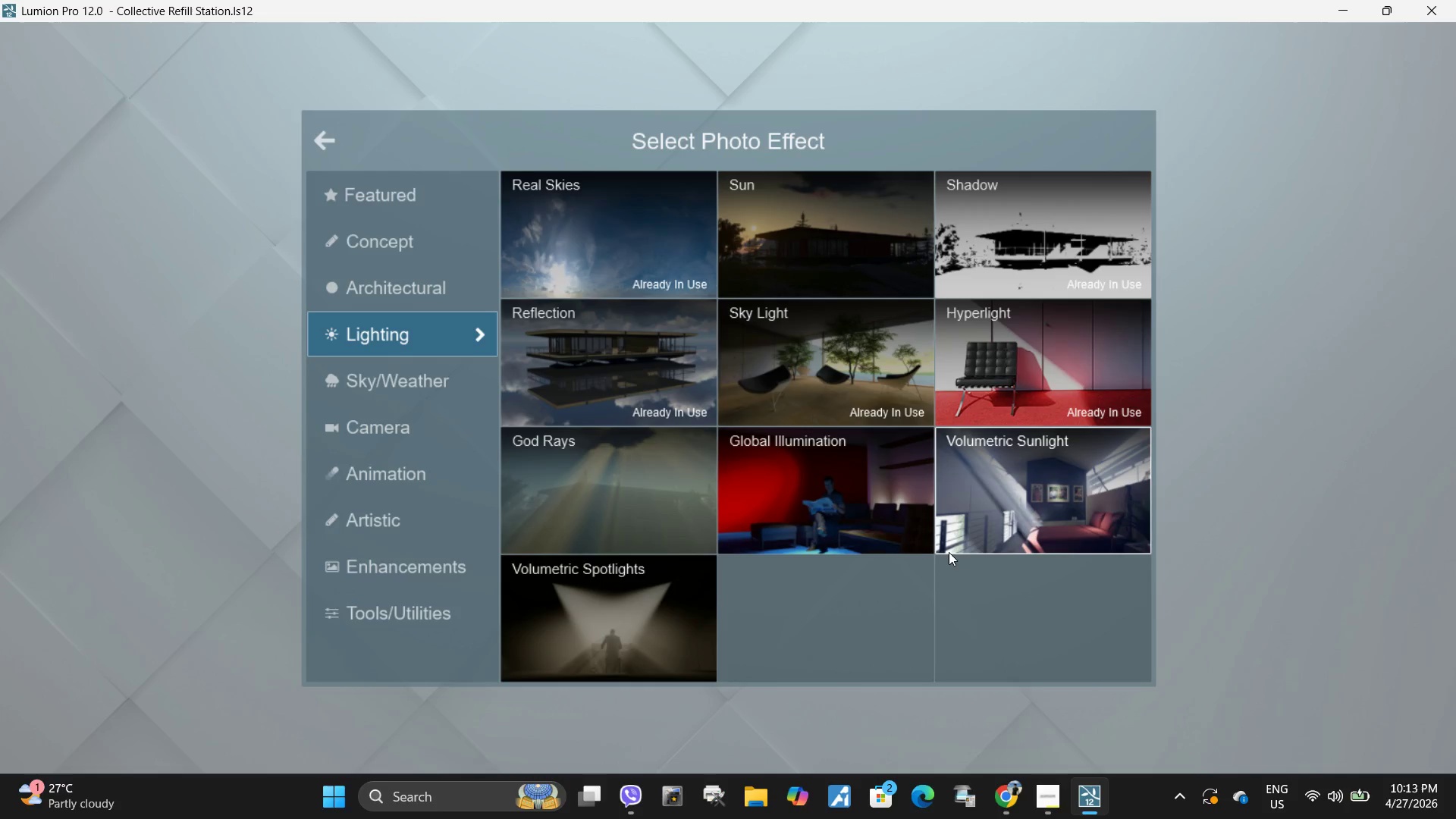 
left_click([335, 155])
 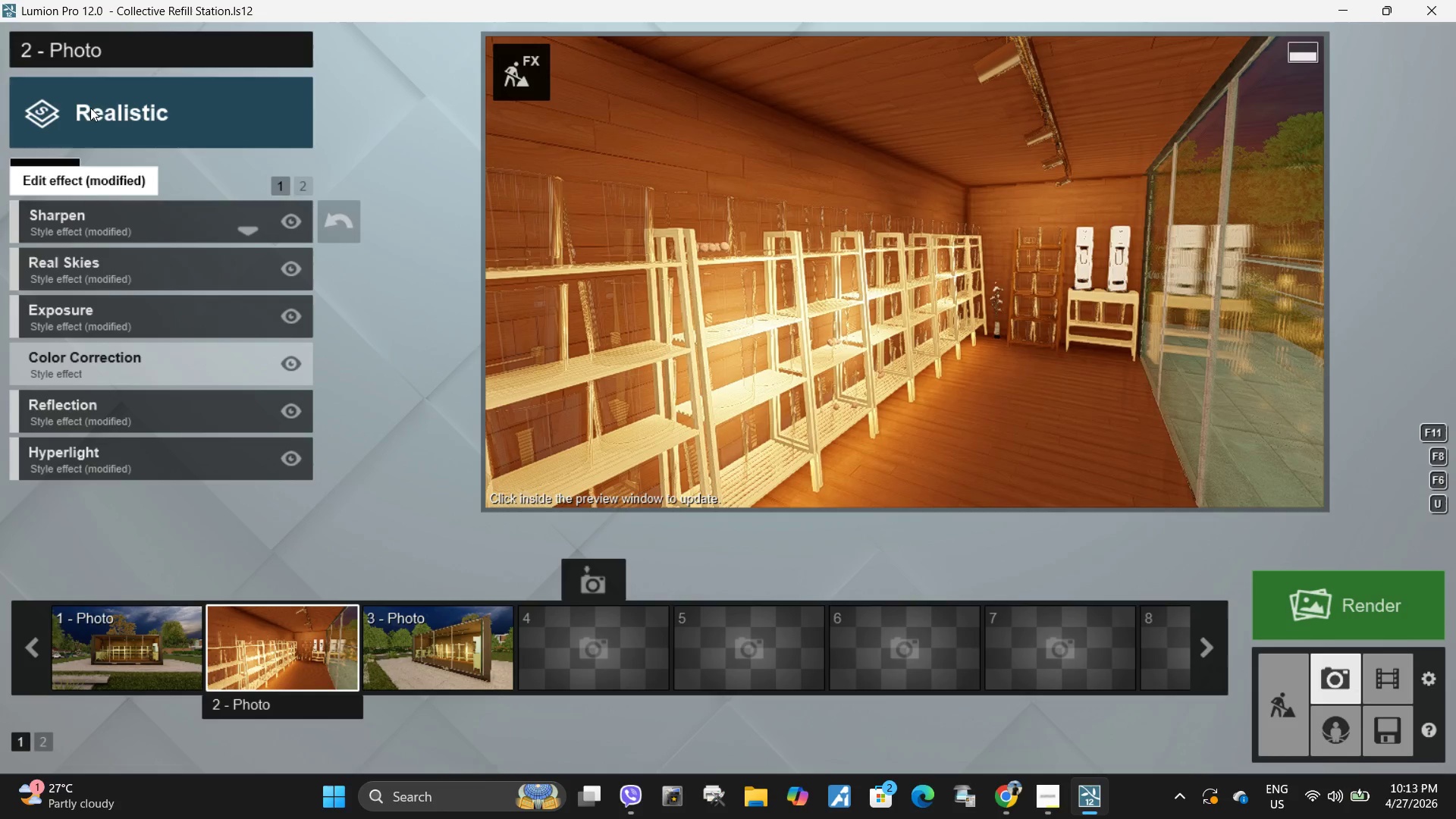 
left_click([97, 111])
 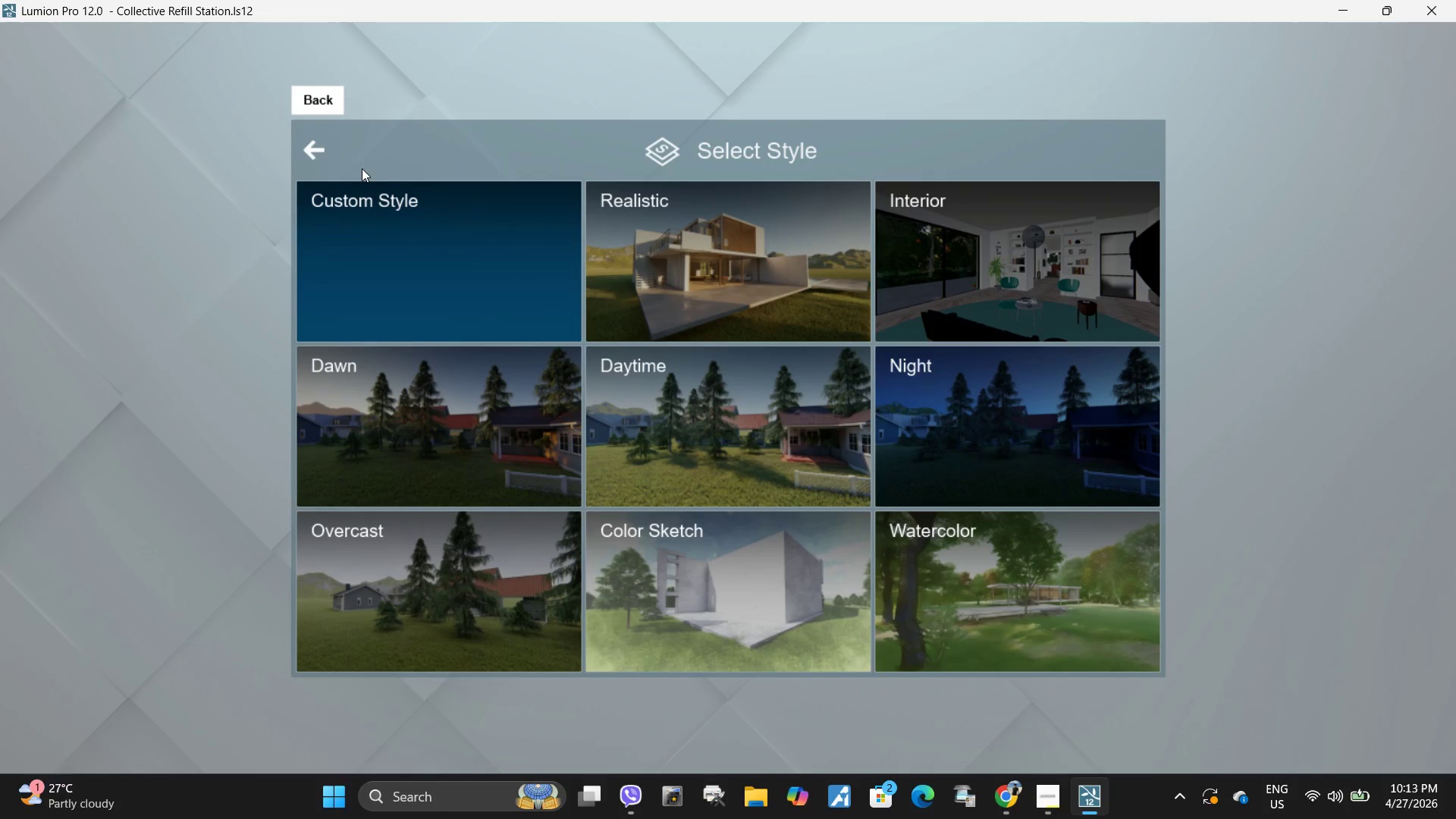 
left_click([311, 159])
 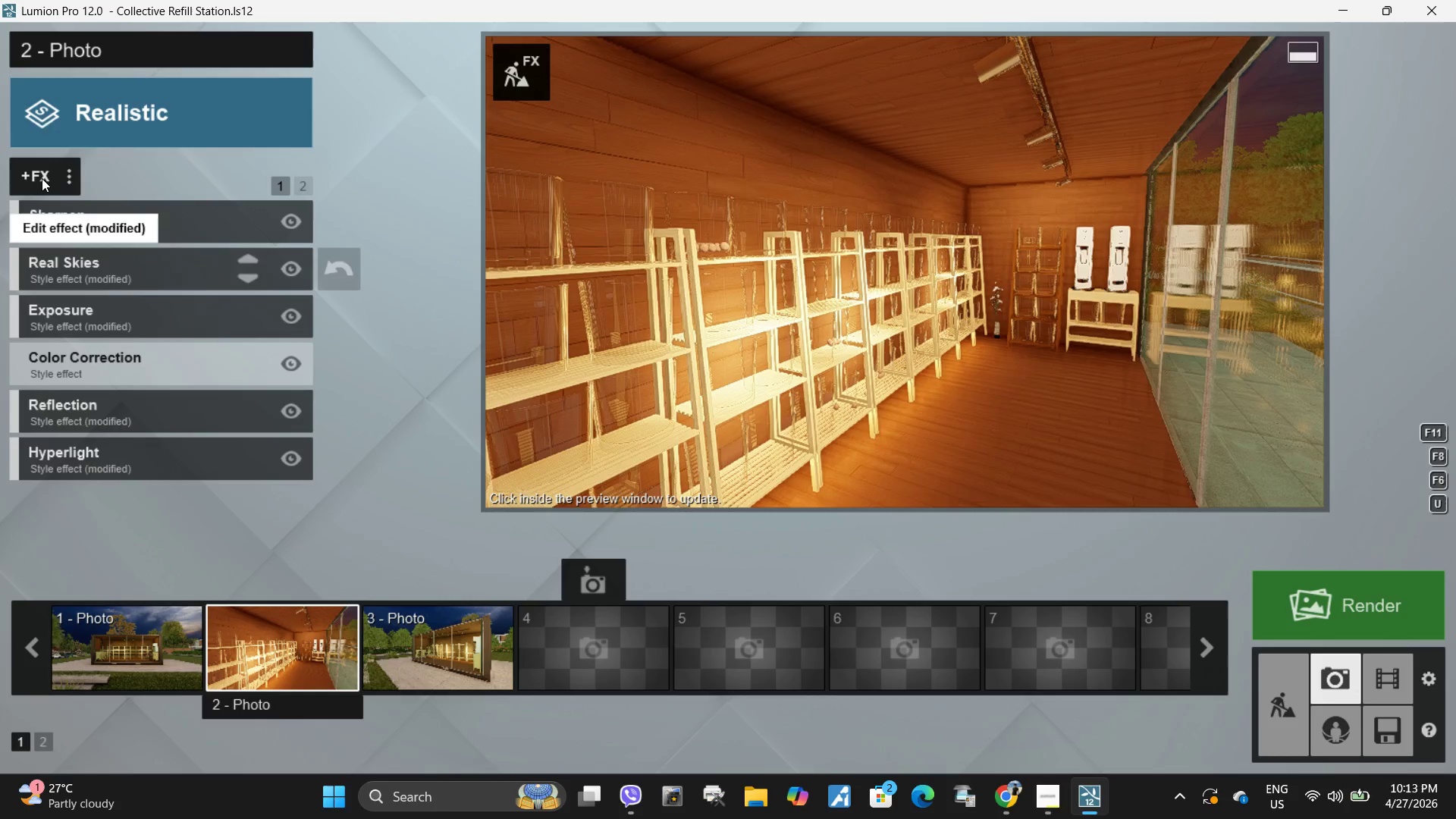 
left_click([49, 179])
 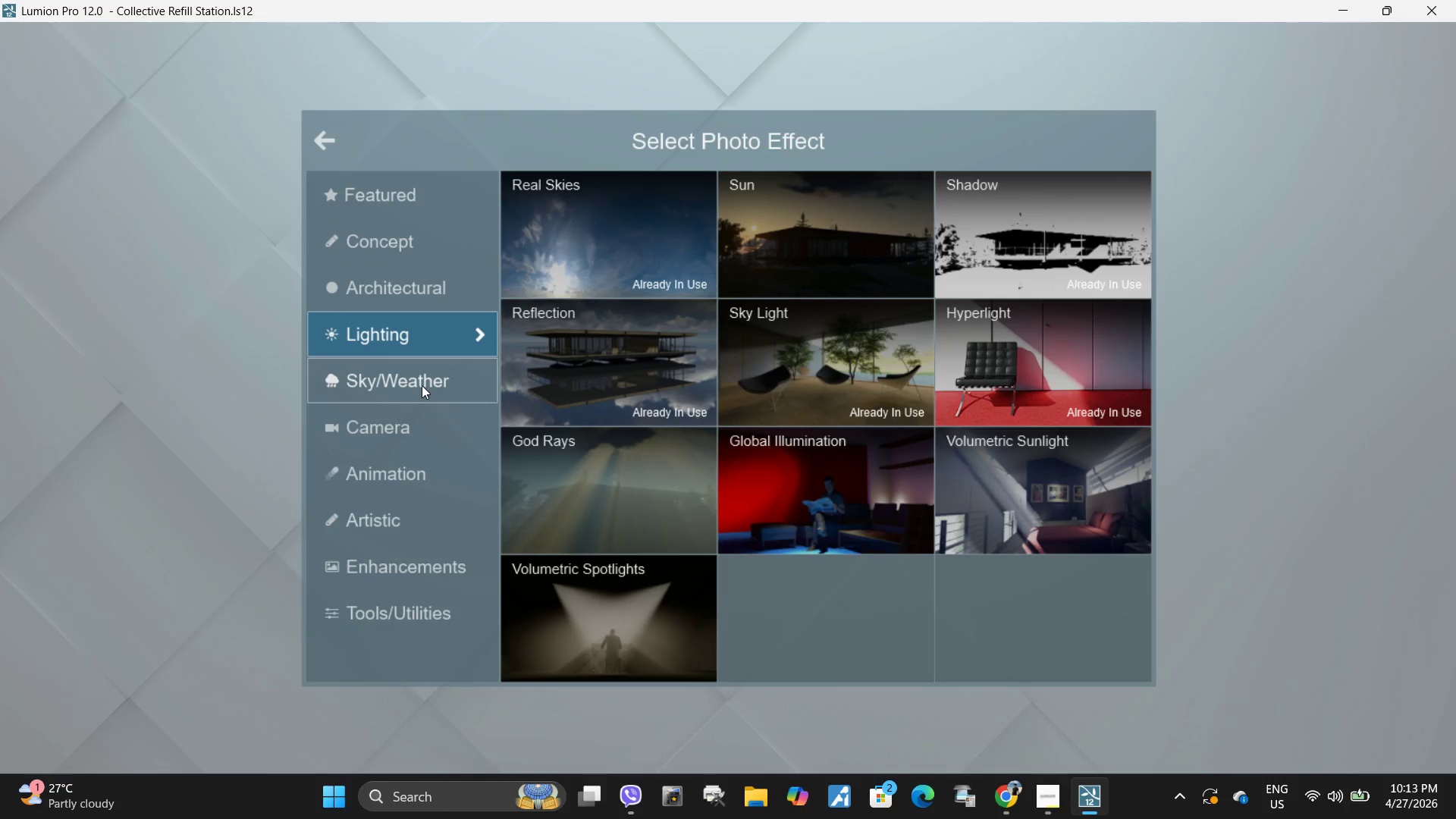 
wait(22.83)
 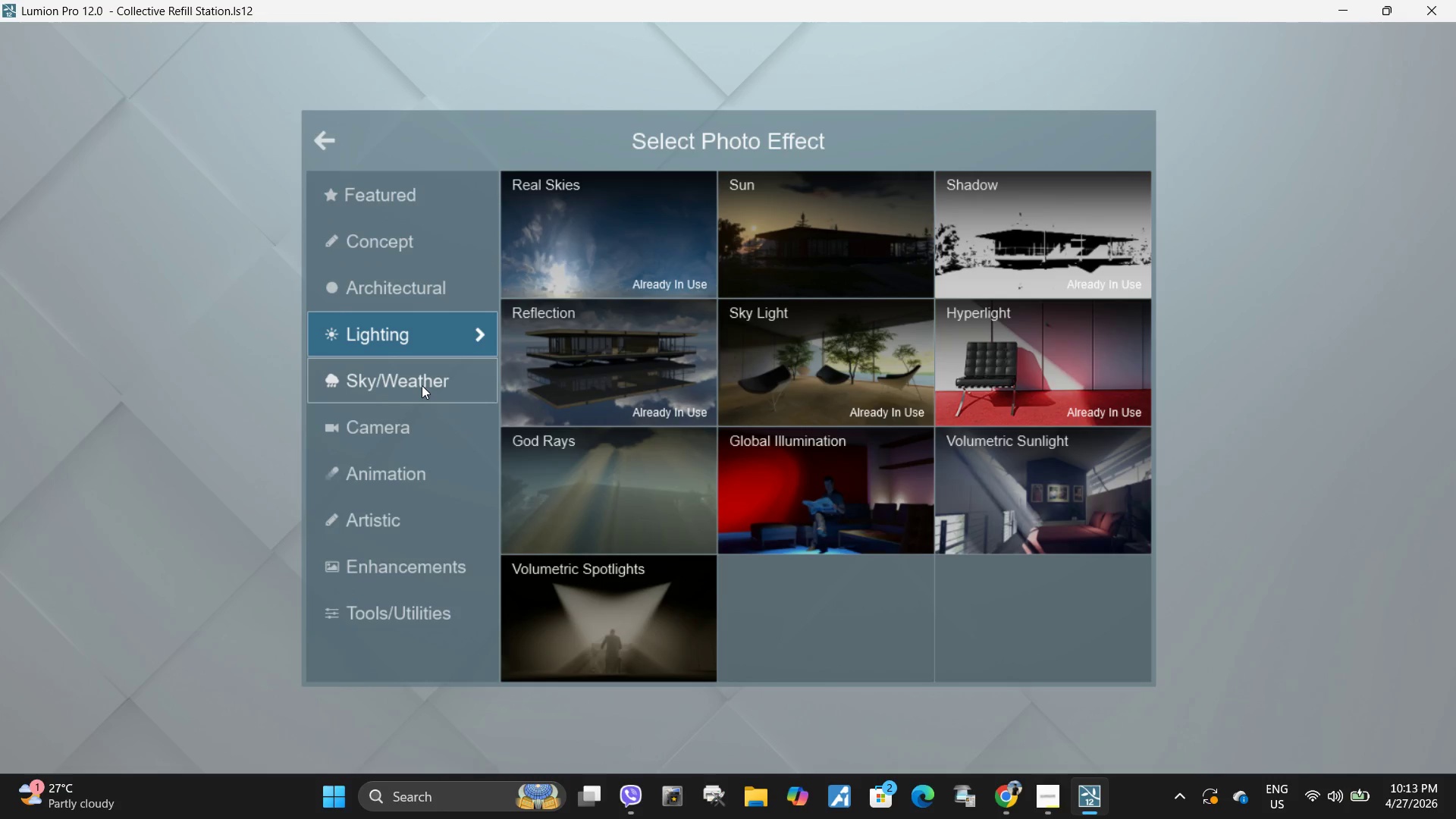 
left_click([397, 389])
 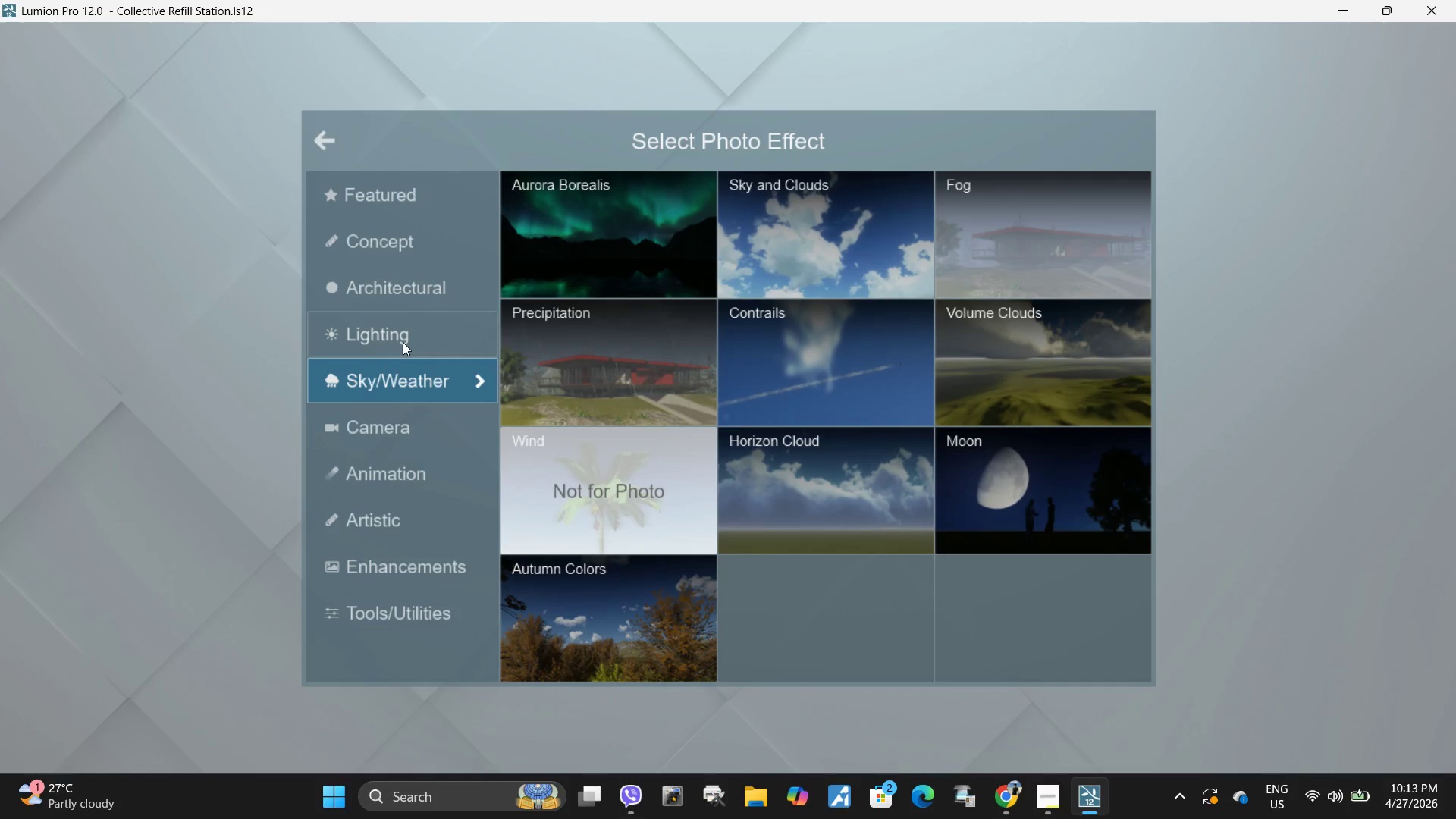 
left_click([403, 342])
 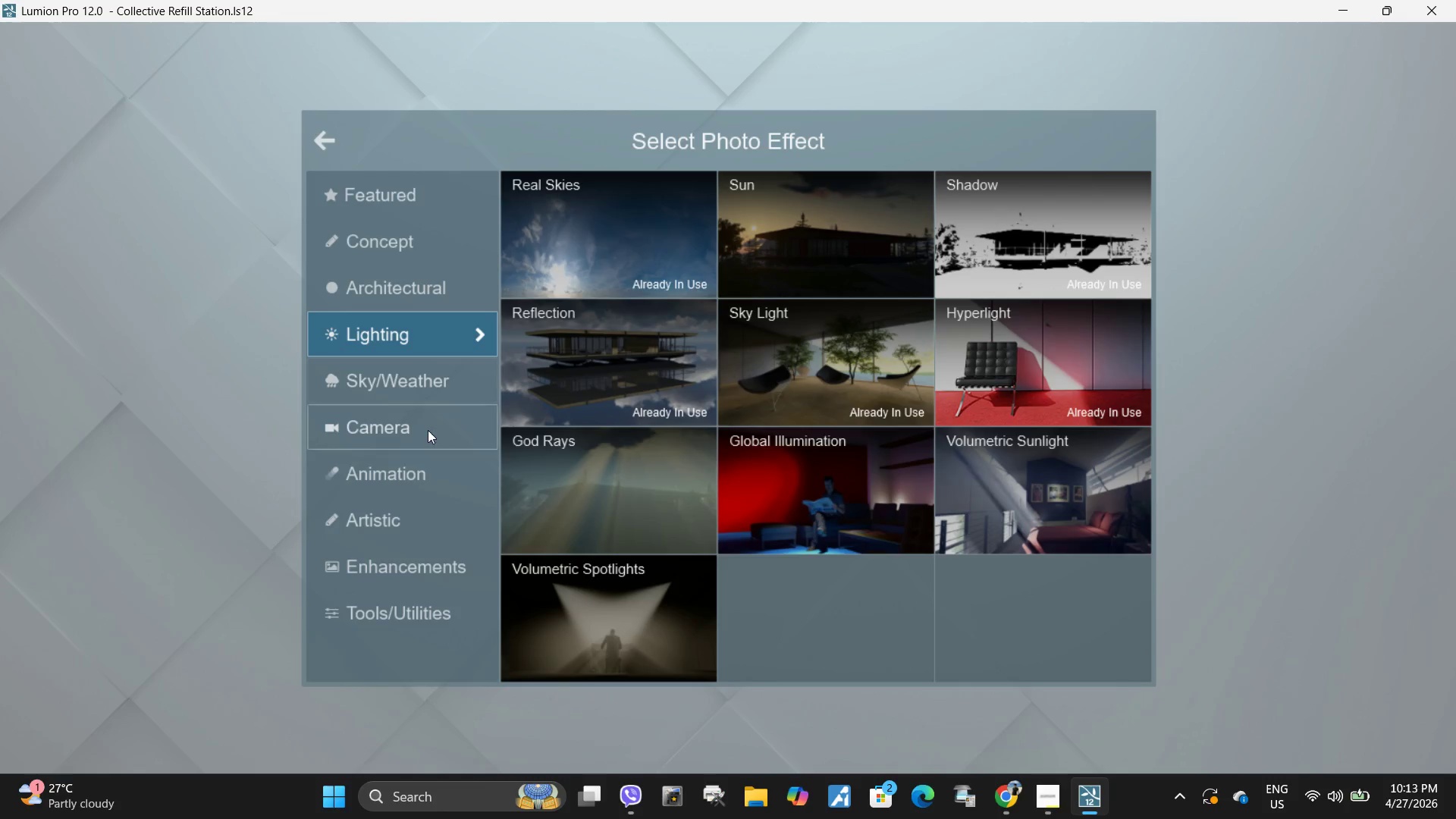 
left_click([416, 388])
 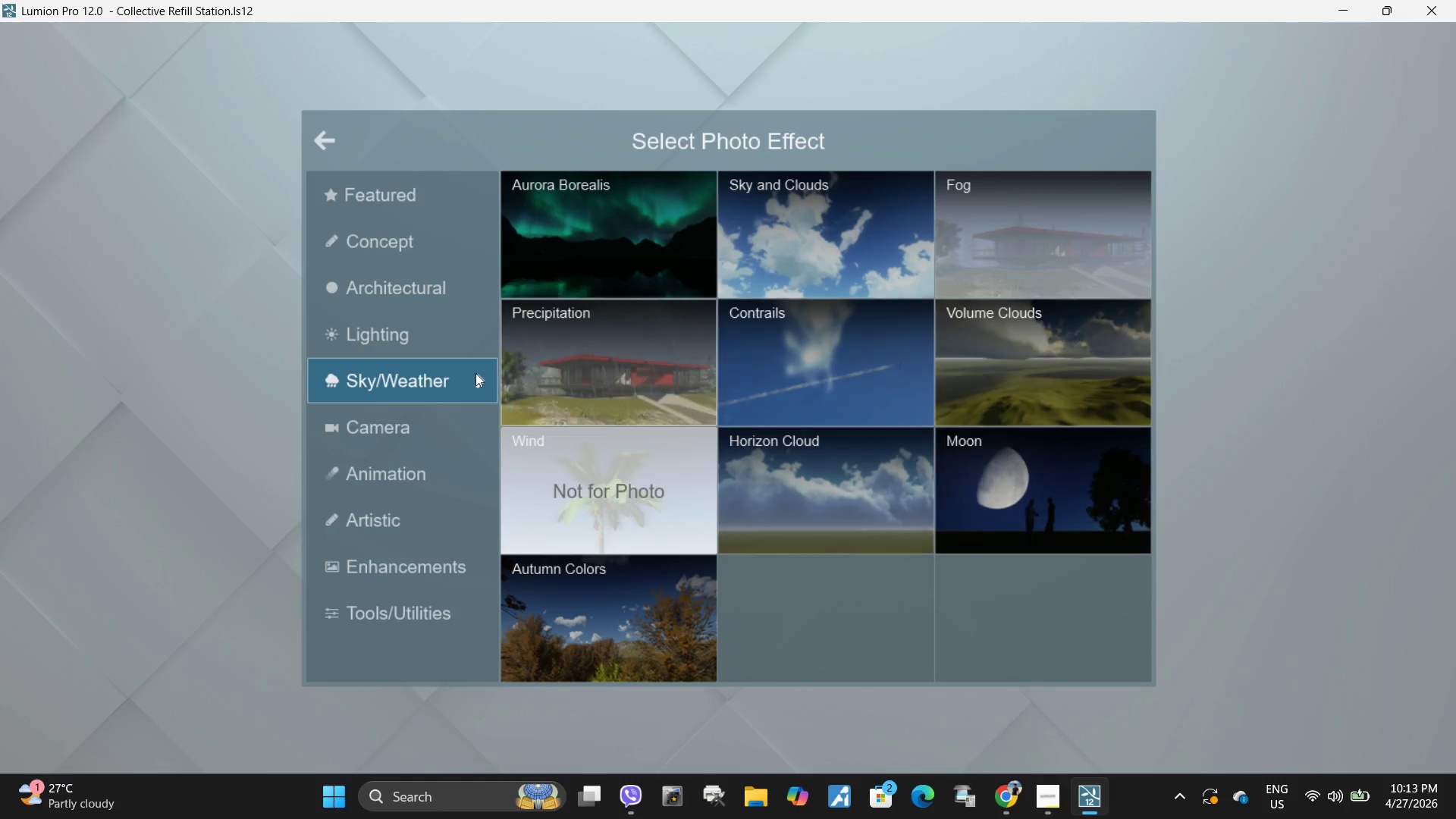 
left_click([356, 426])
 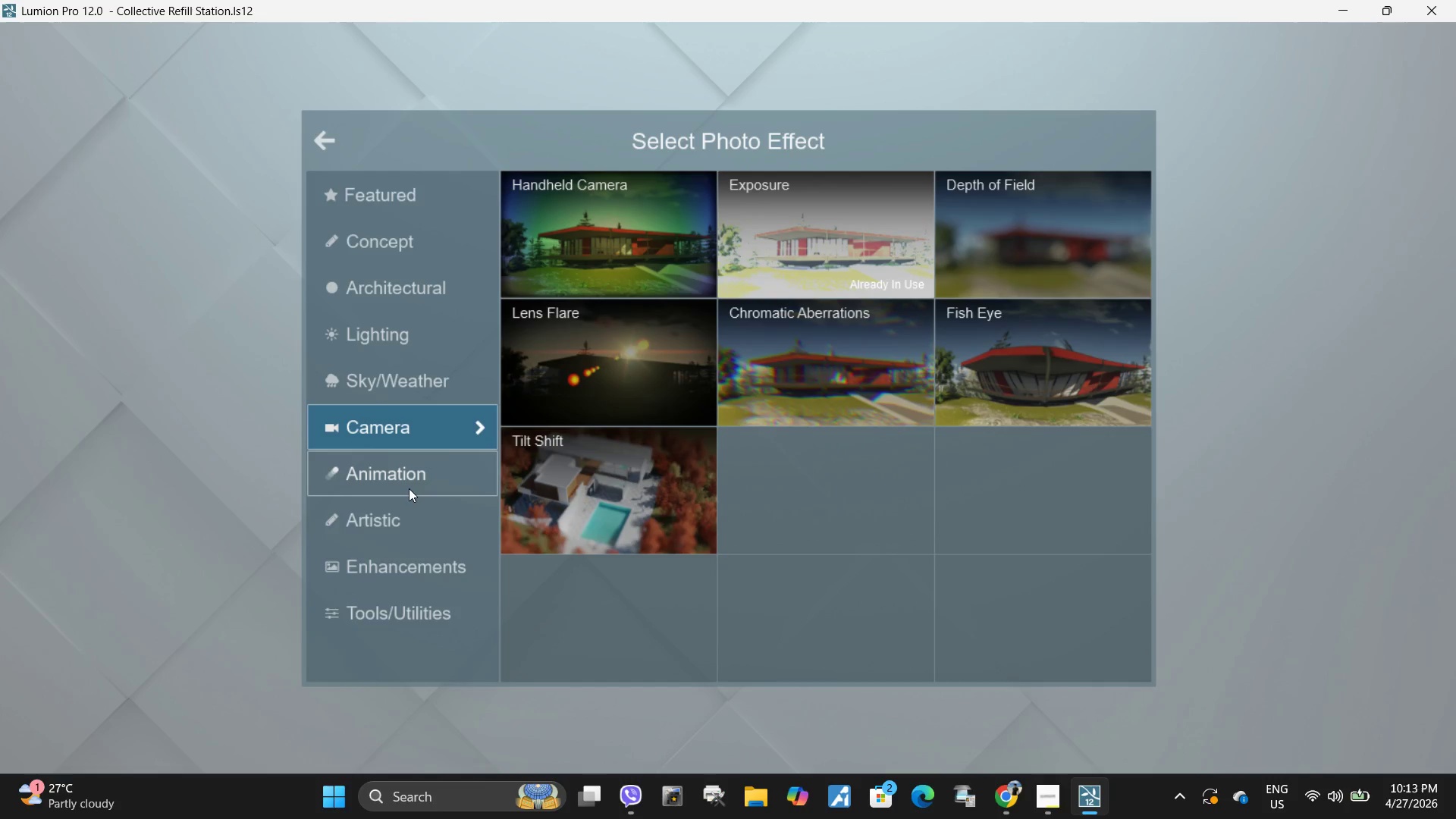 
left_click([409, 488])
 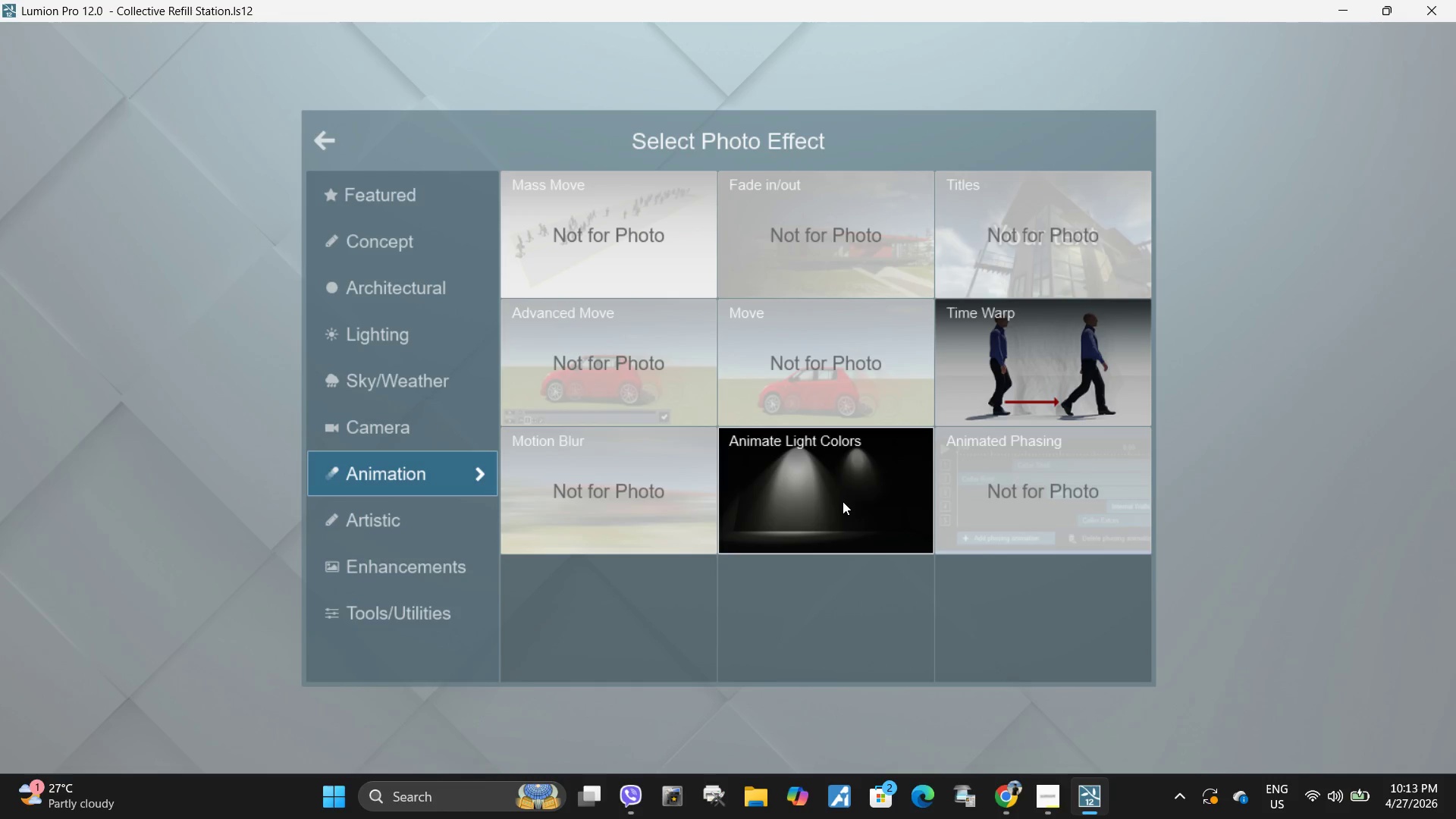 
left_click([368, 513])
 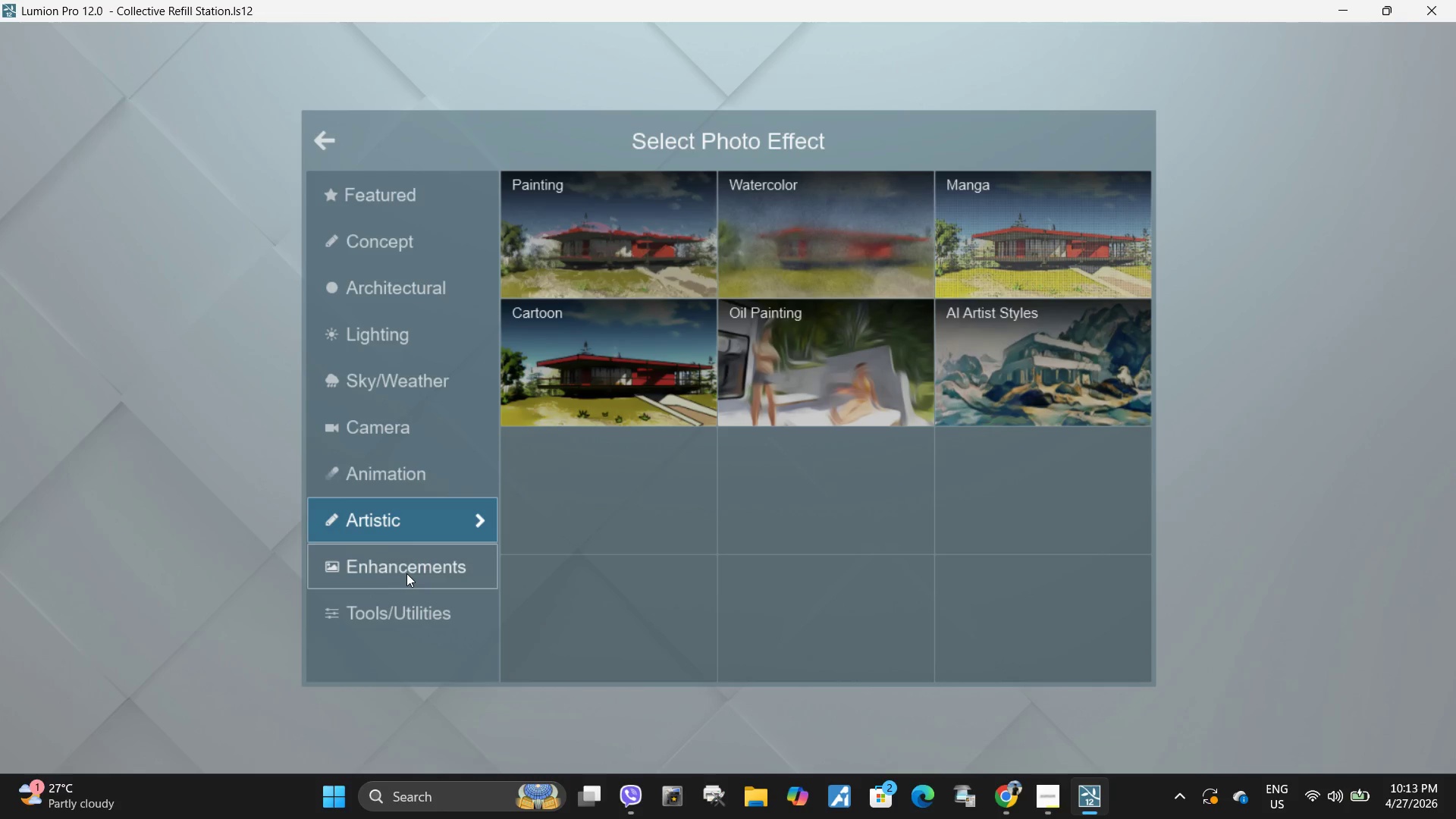 
wait(9.52)
 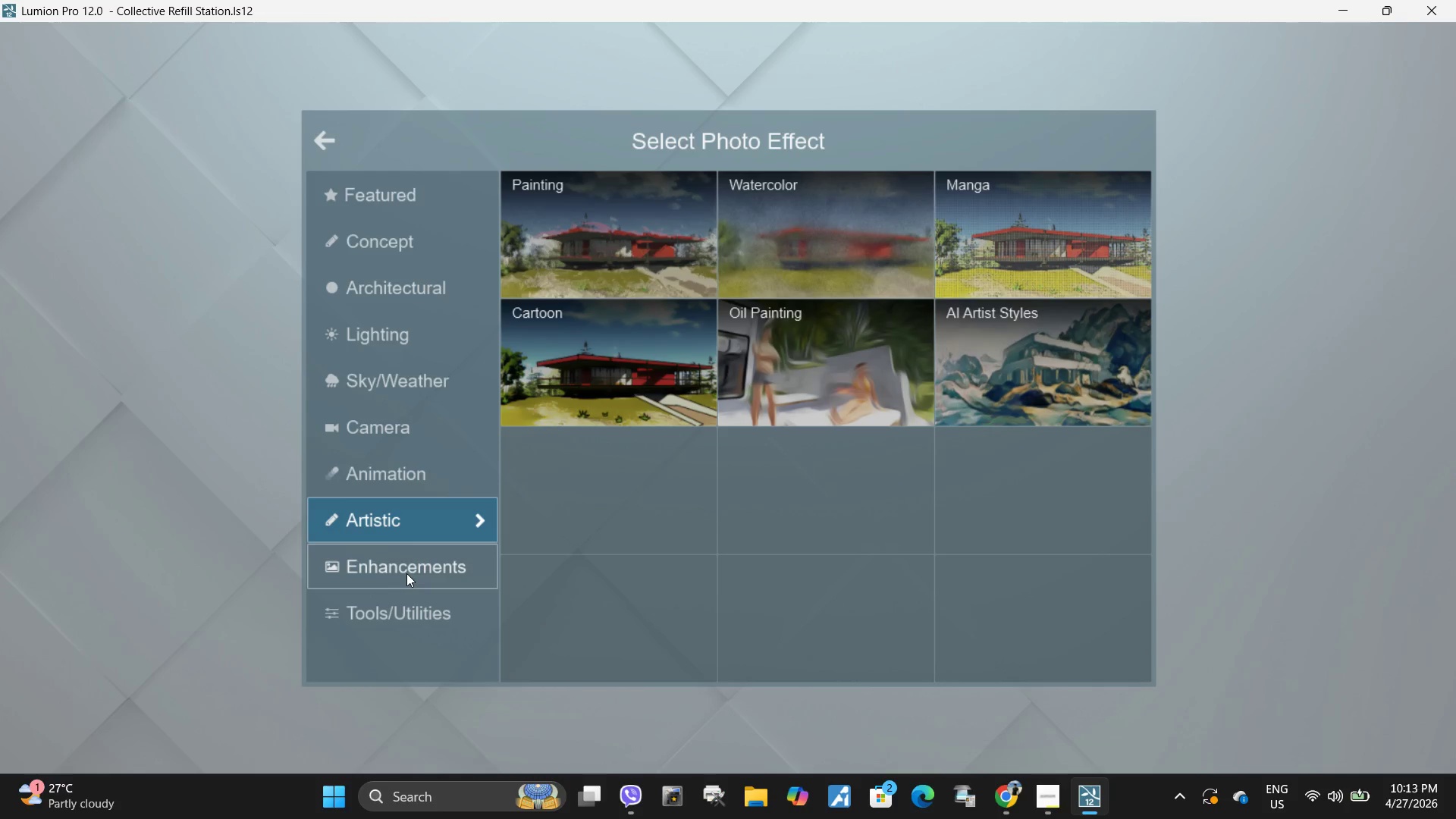 
left_click([331, 136])
 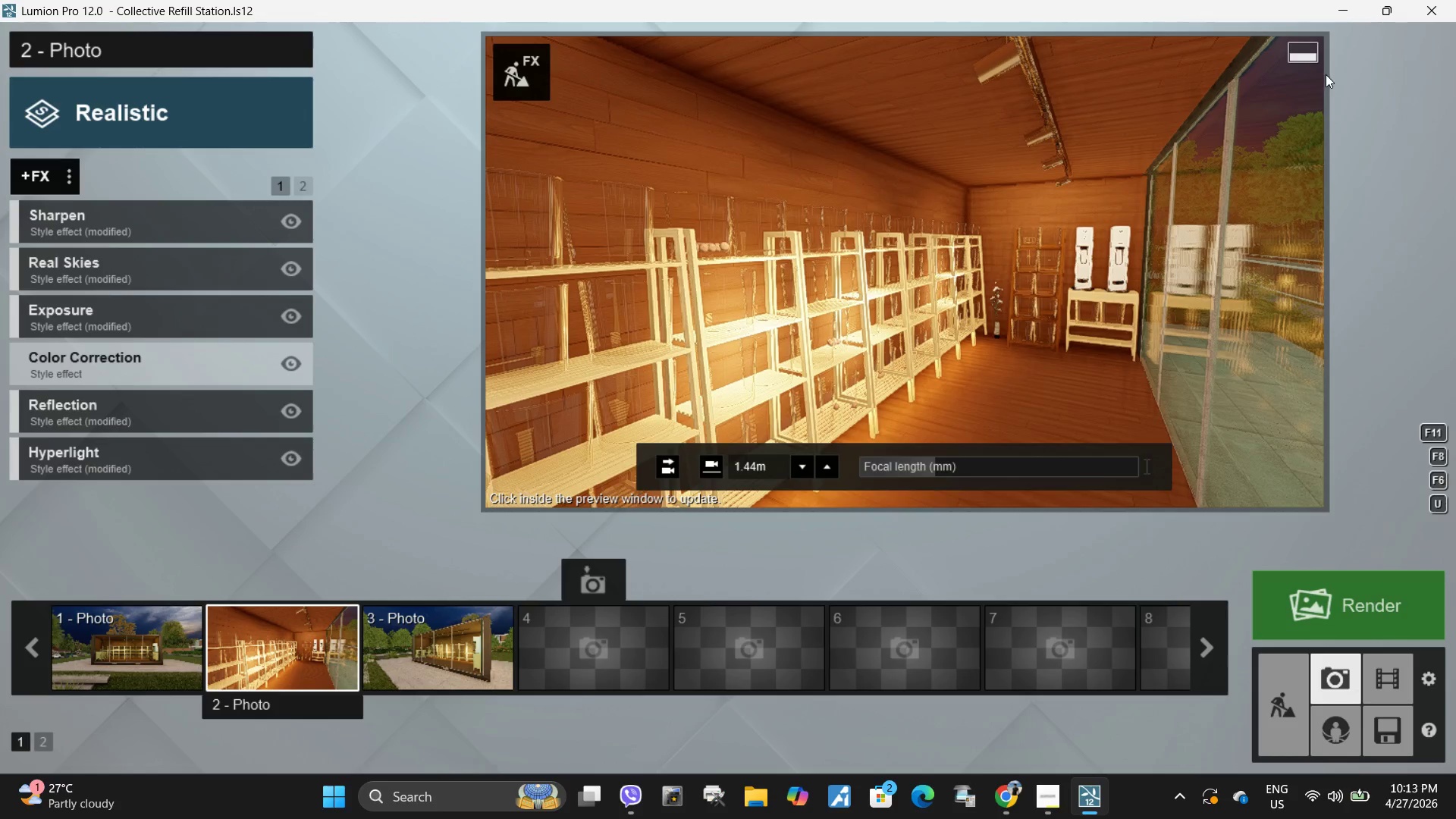 
left_click([523, 83])
 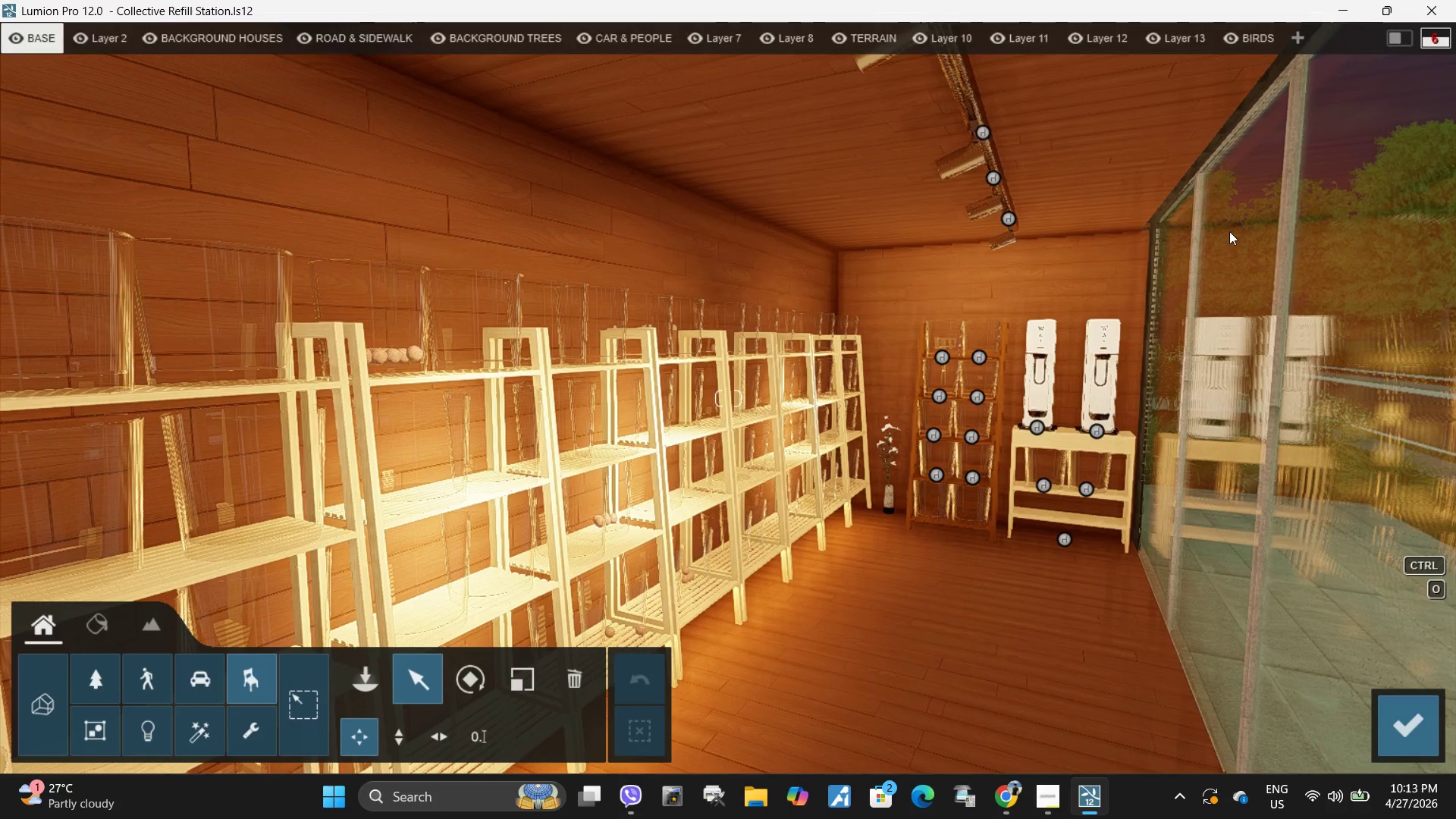 
mouse_move([1410, 39])
 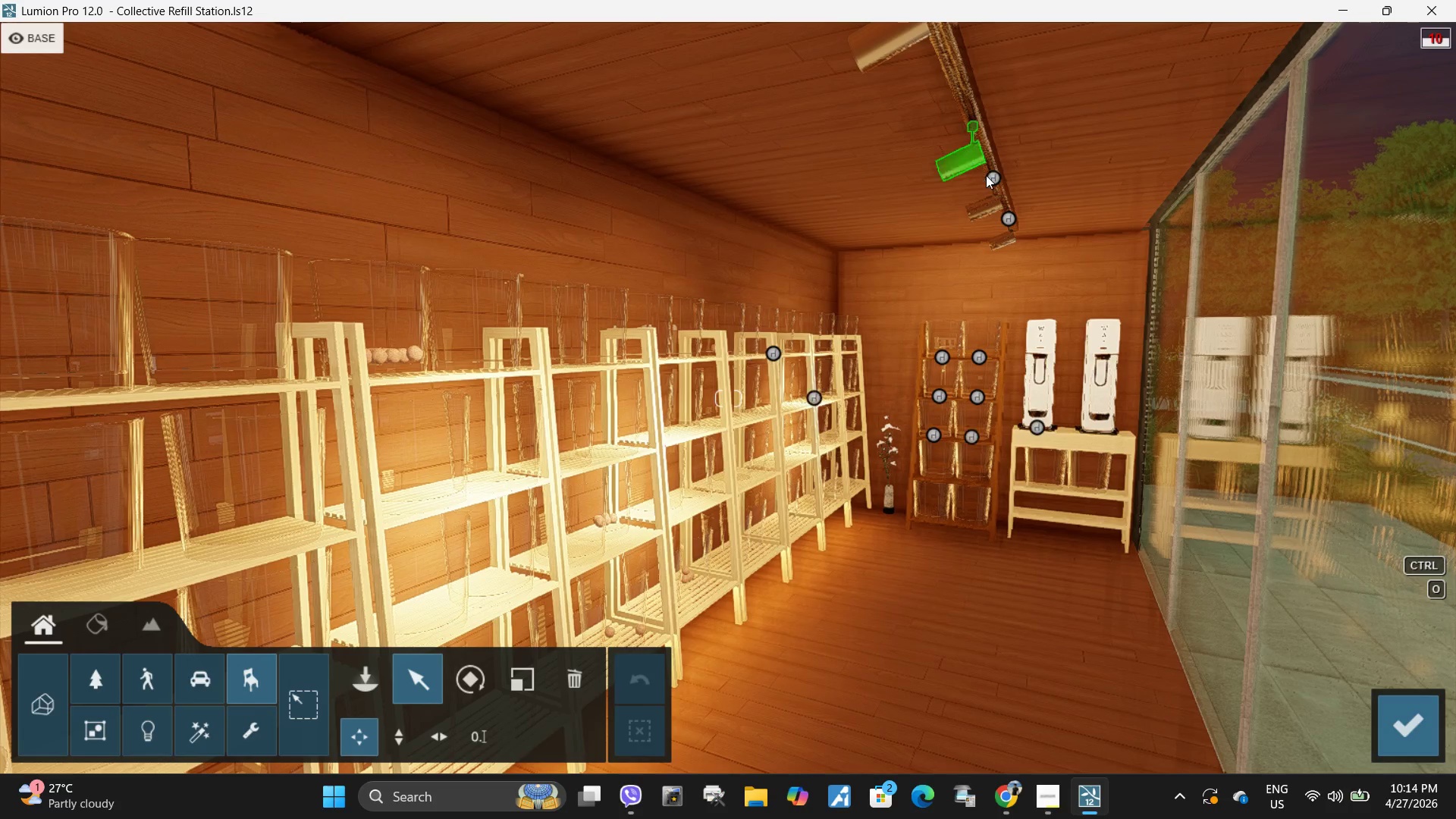 
left_click([996, 175])
 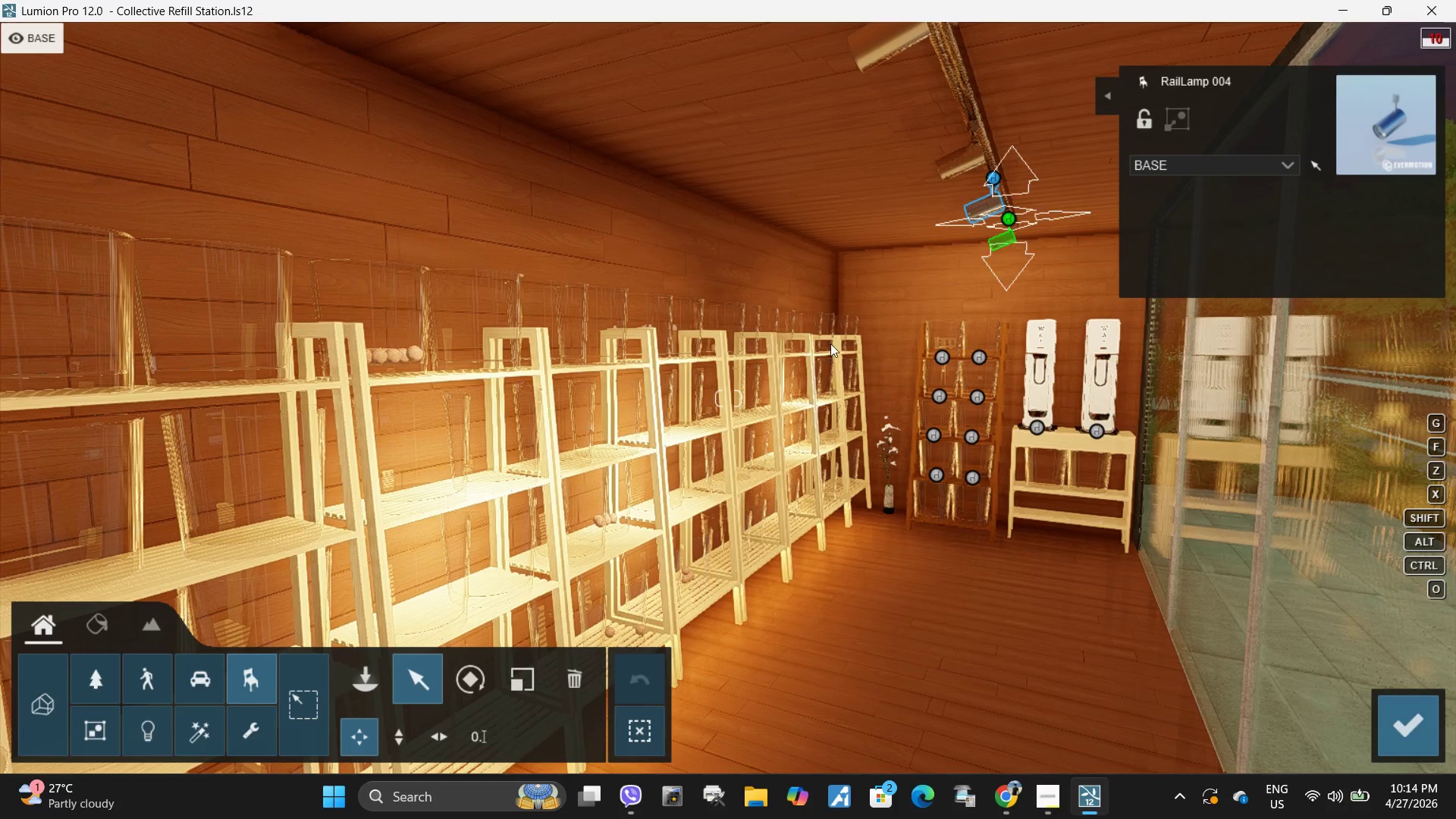 
left_click([152, 737])
 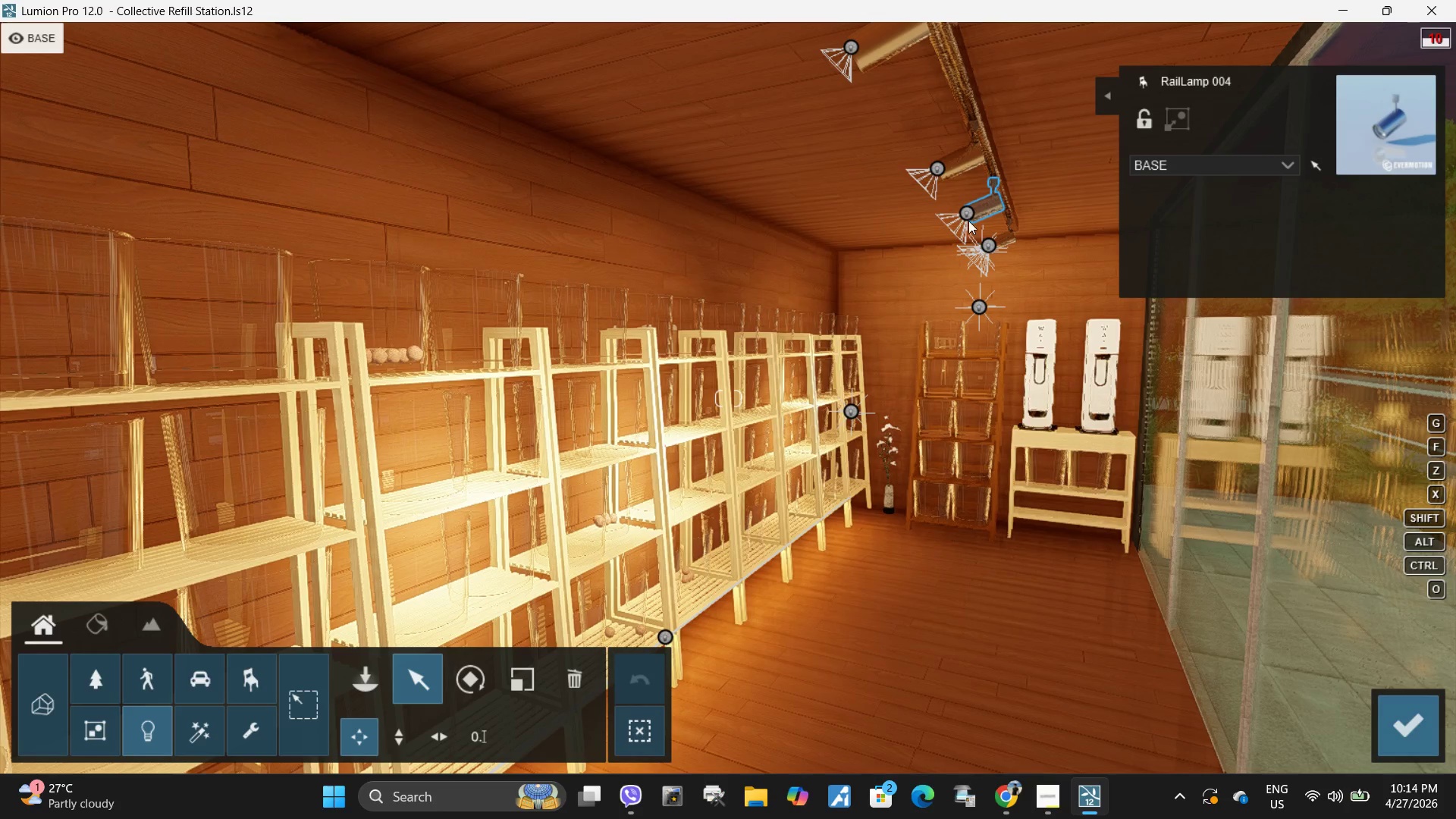 
left_click([968, 213])
 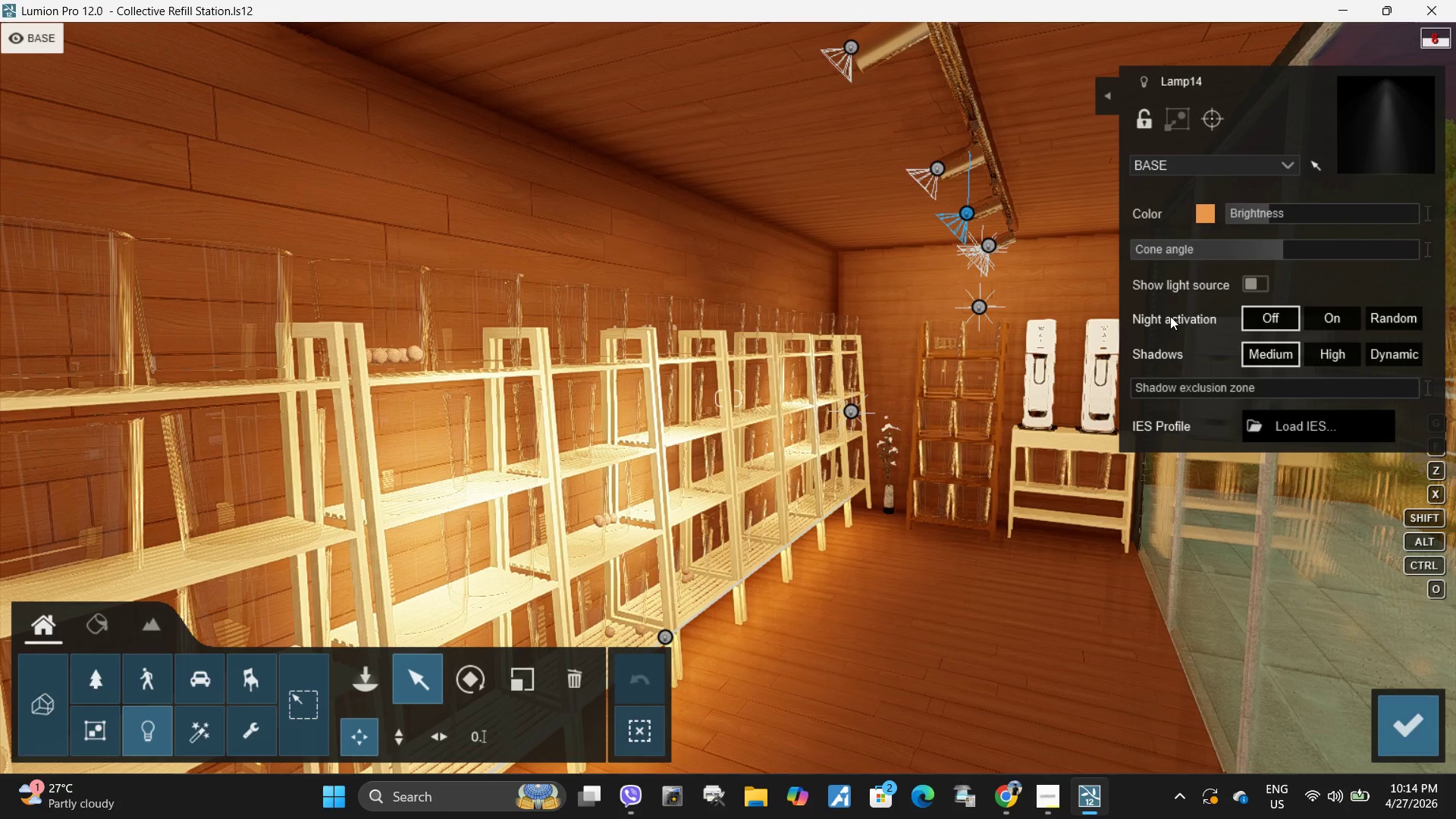 
mouse_move([1291, 410])
 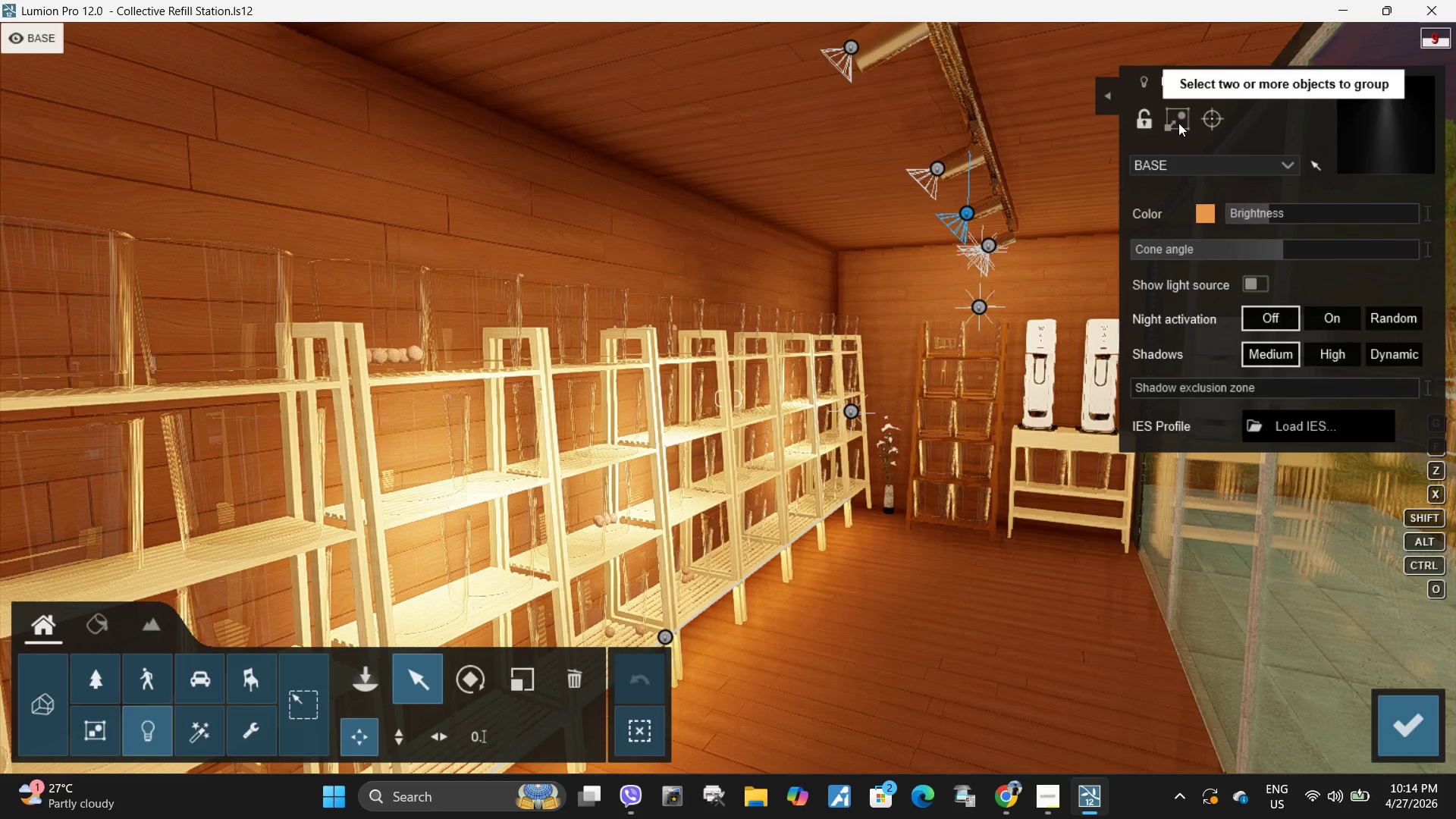 
left_click([1210, 126])
 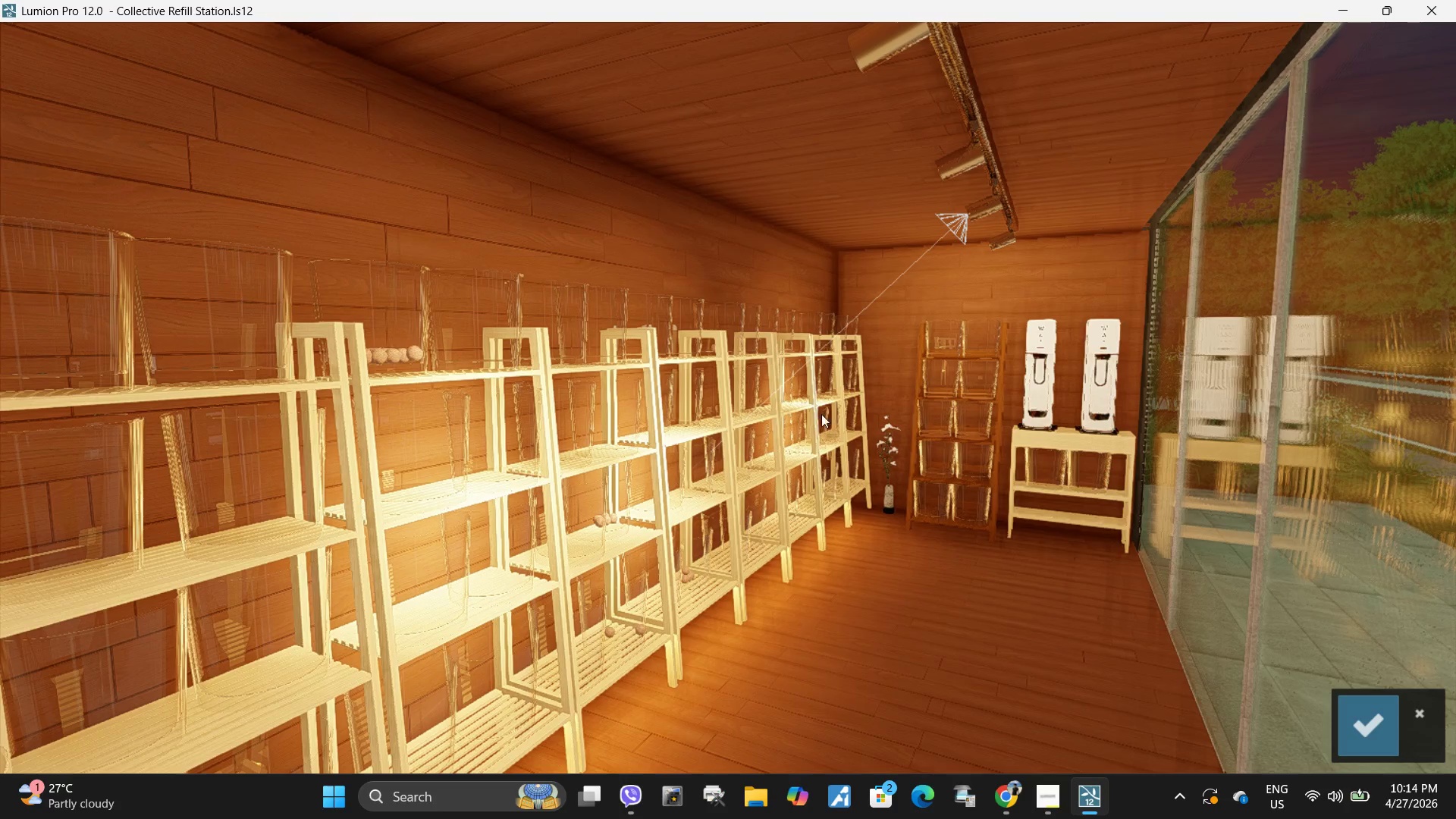 
left_click([1367, 736])
 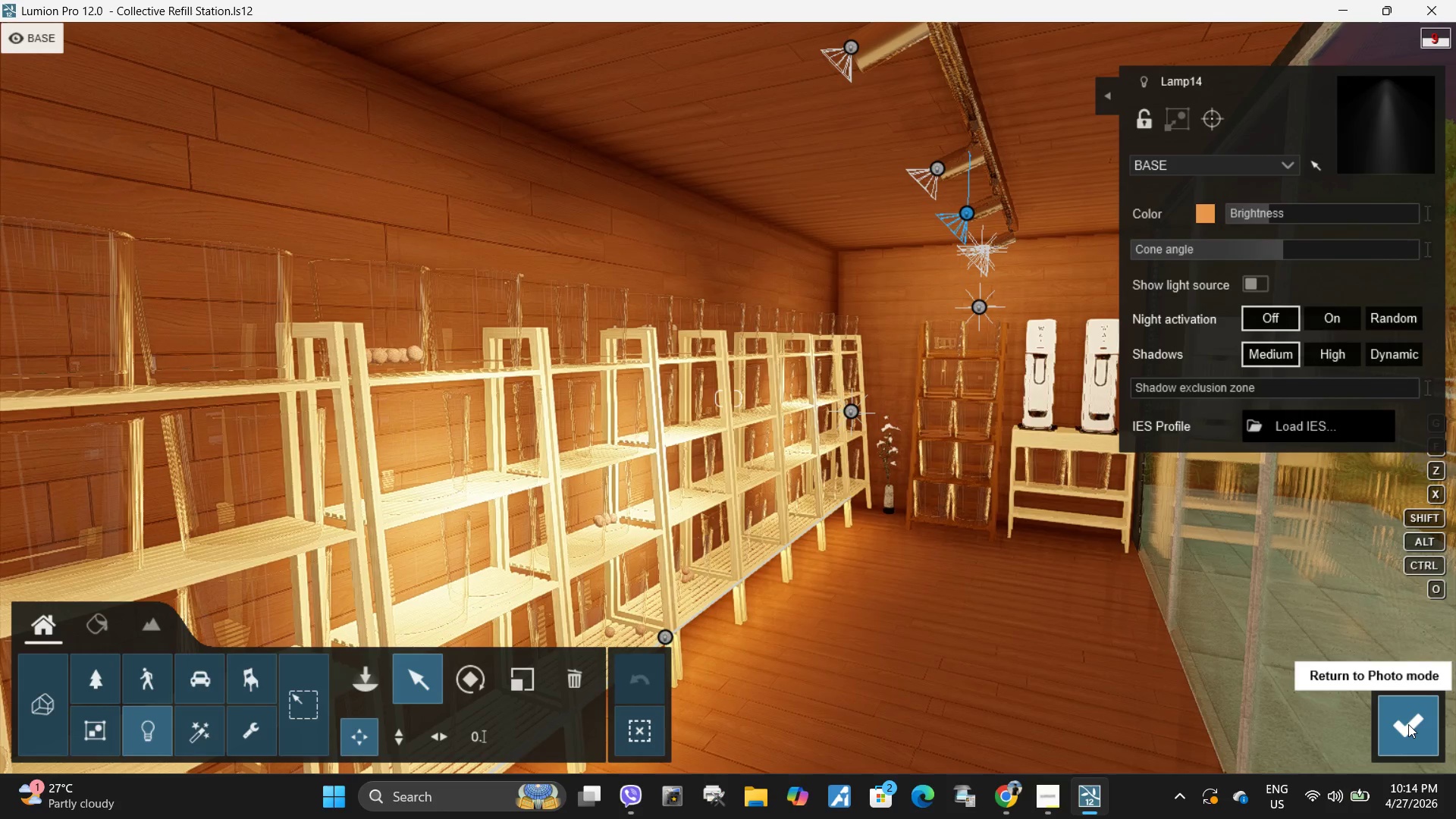 
wait(15.08)
 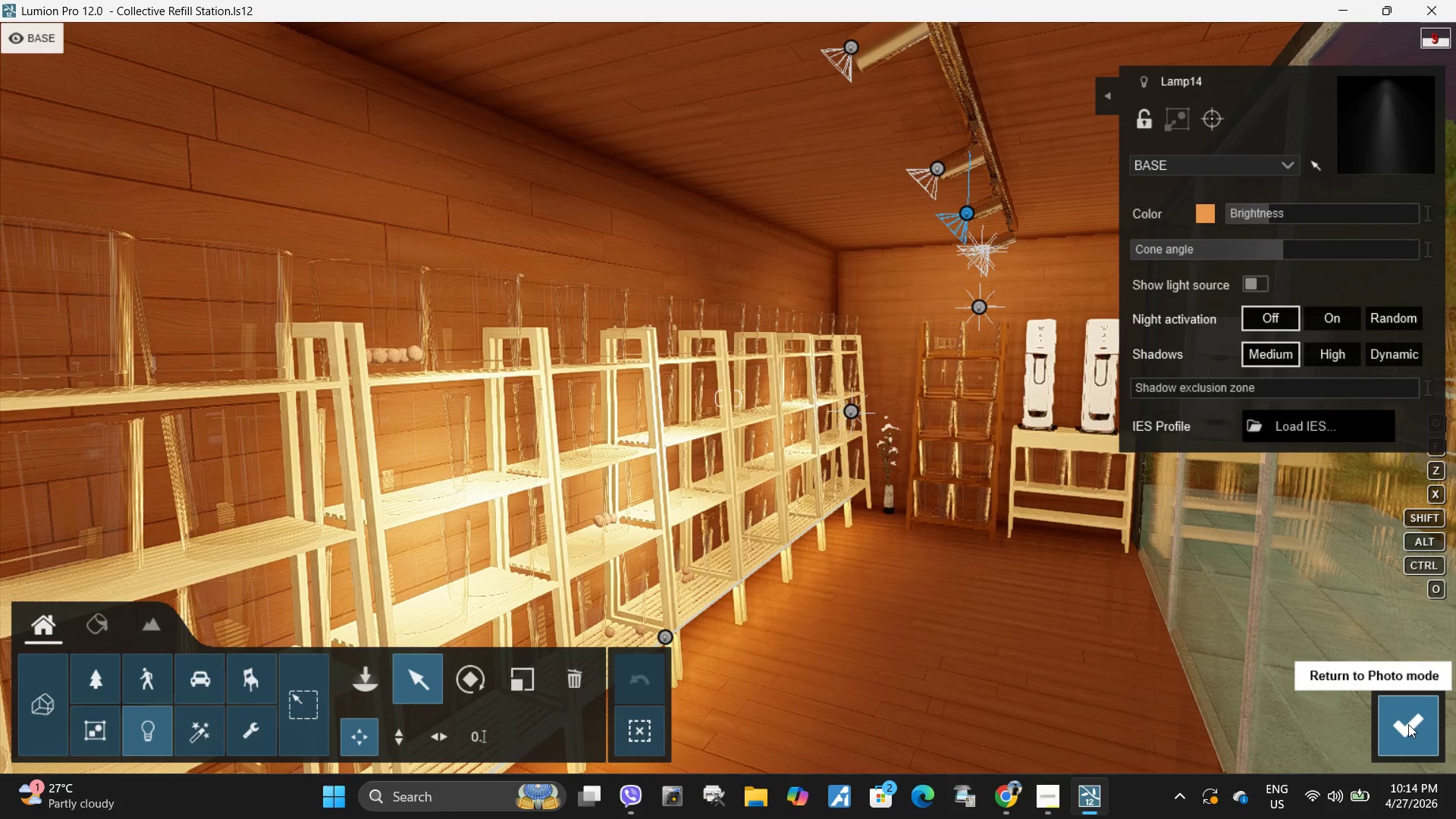 
left_click([1423, 723])
 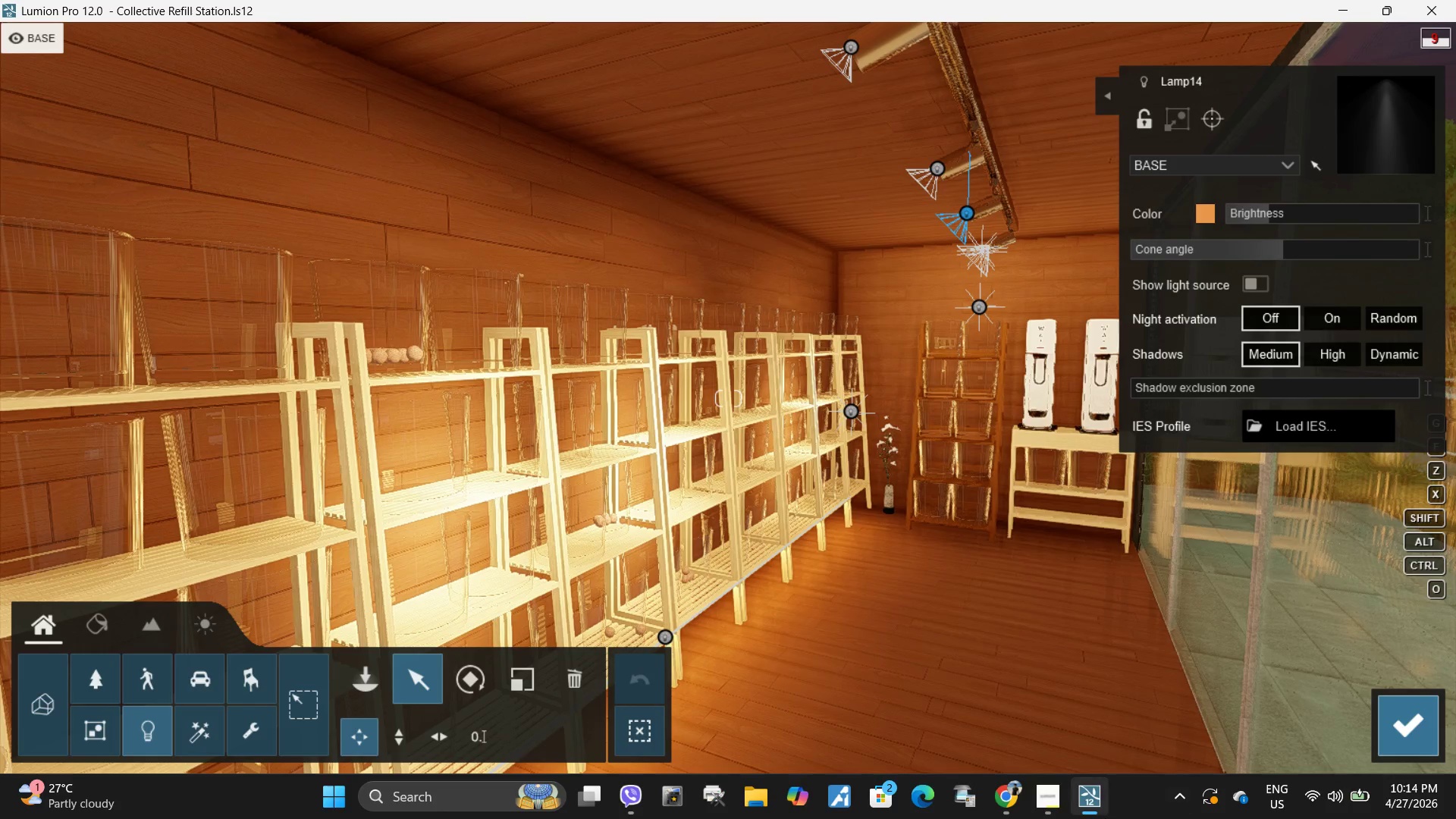 
left_click([1040, 789])